 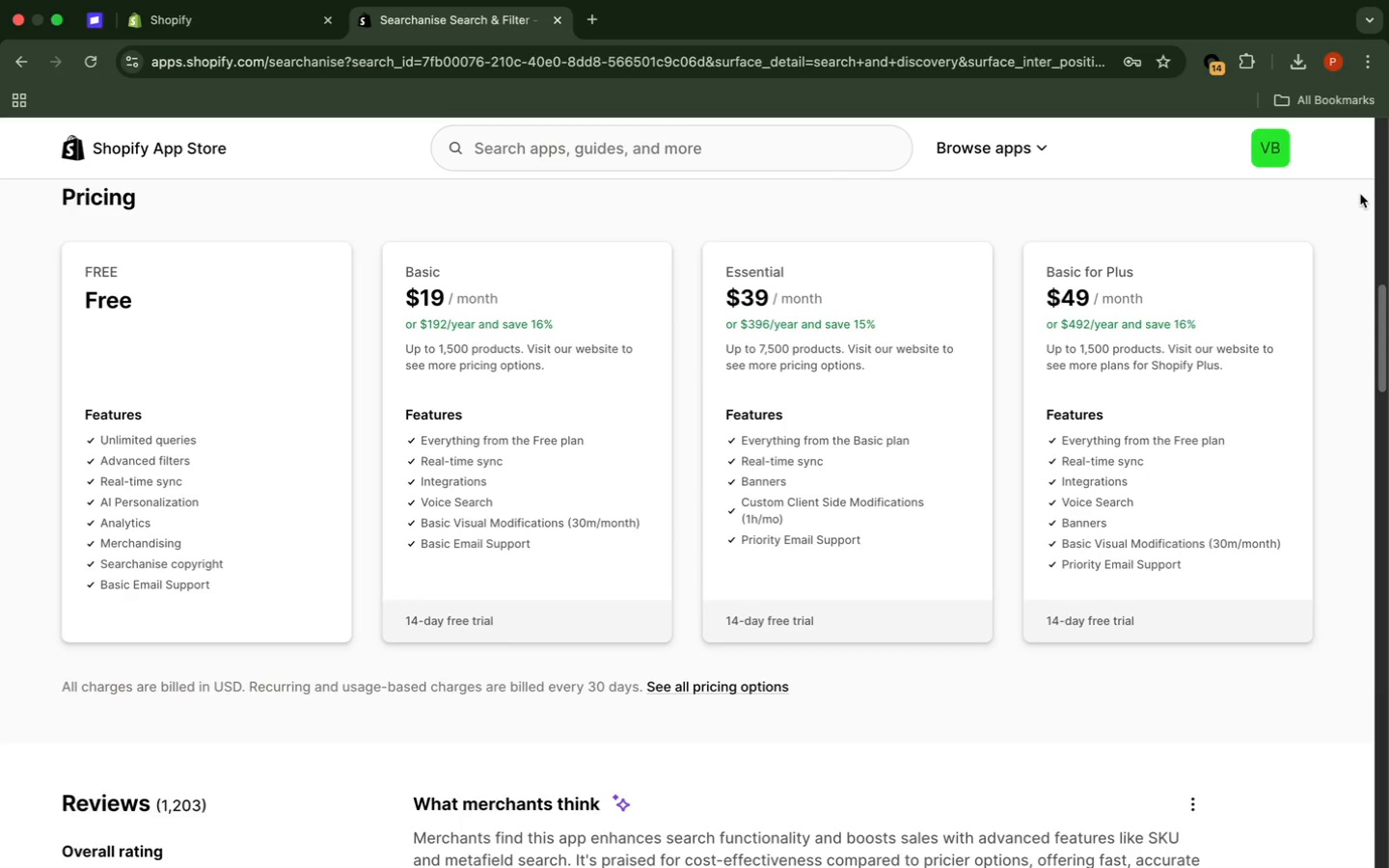 
scroll: coordinate [756, 524], scroll_direction: down, amount: 14.0
 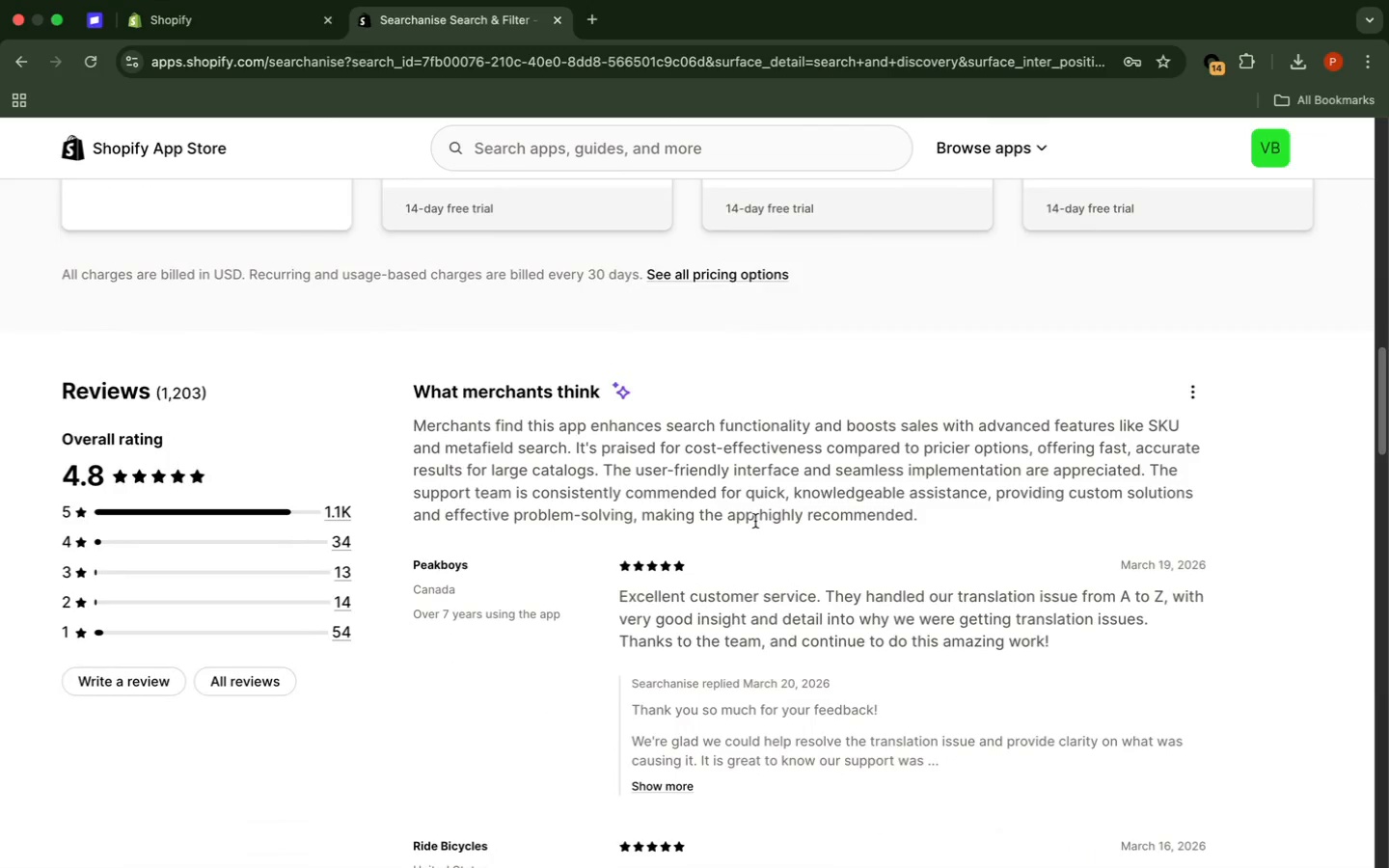 
wait(8.05)
 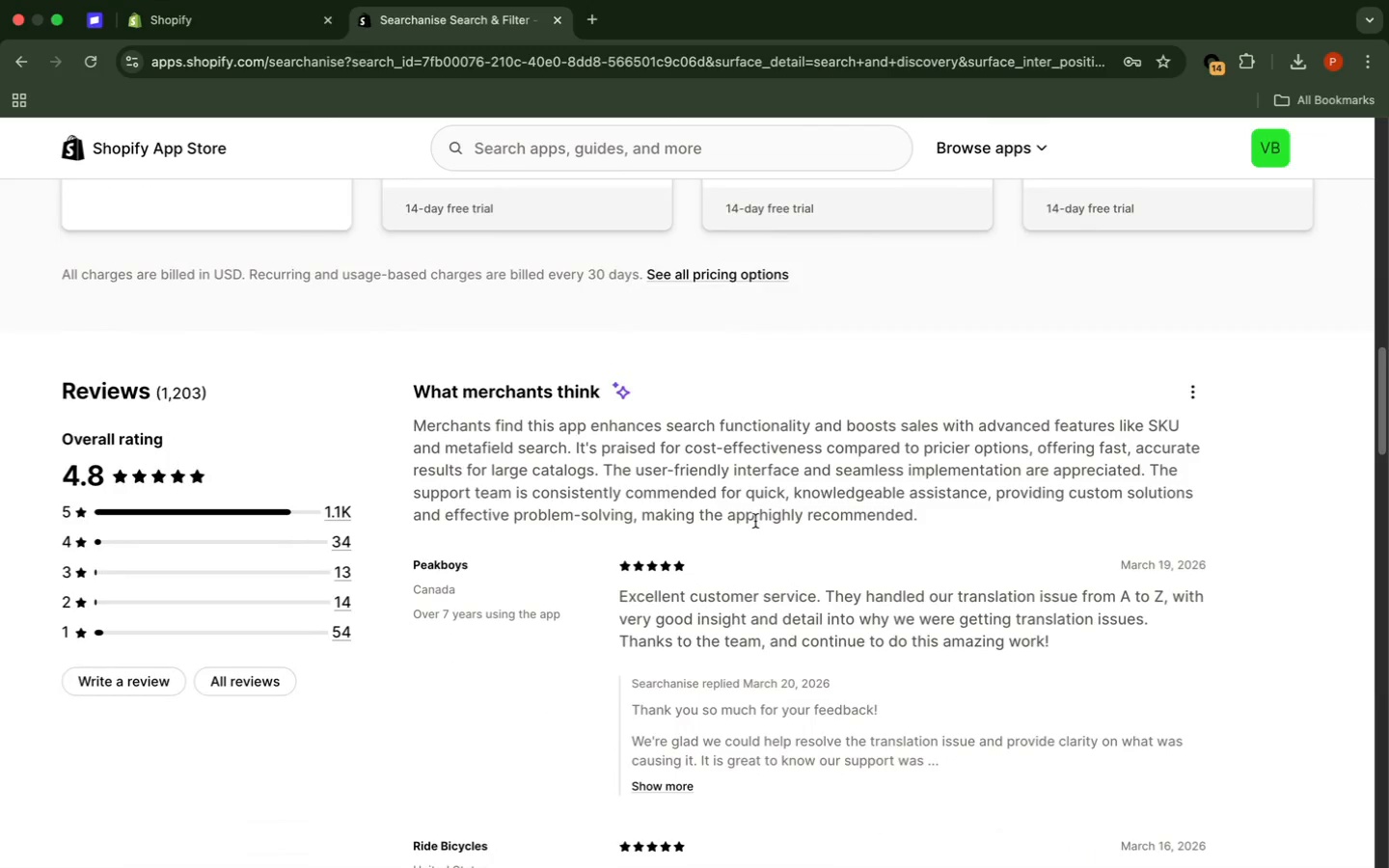 
scroll: coordinate [757, 503], scroll_direction: down, amount: 4.0
 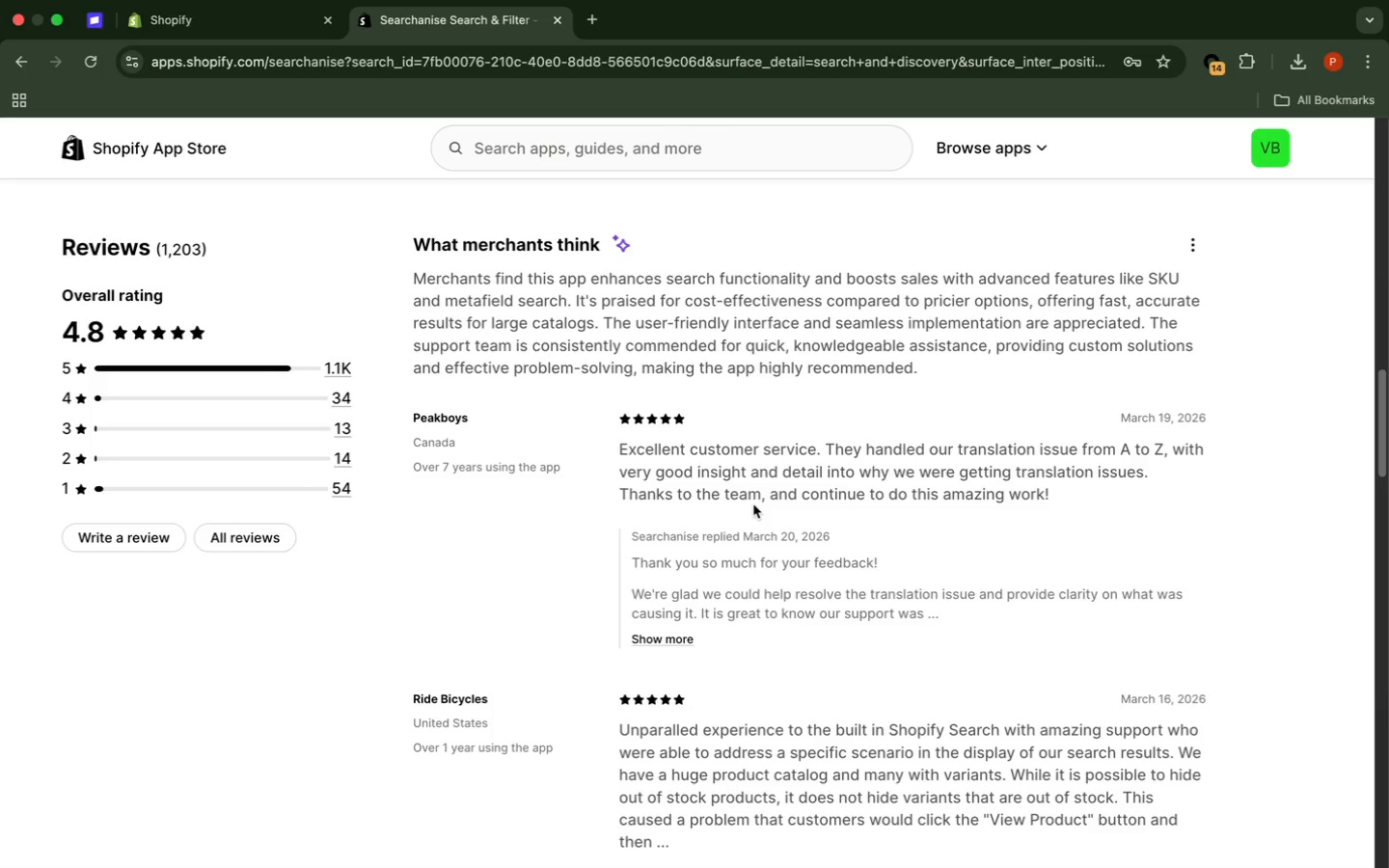 
wait(29.66)
 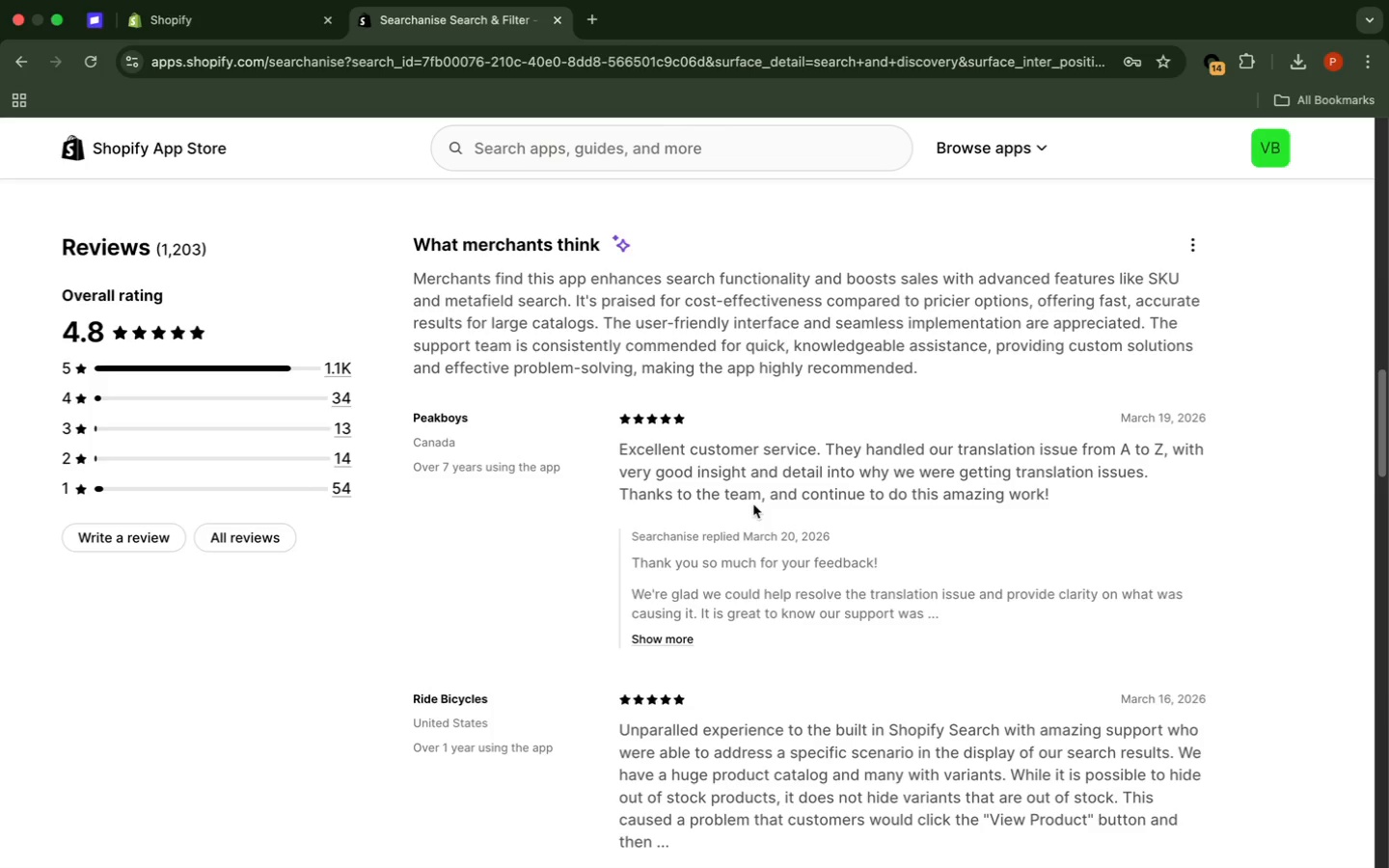 
scroll: coordinate [755, 504], scroll_direction: down, amount: 13.0
 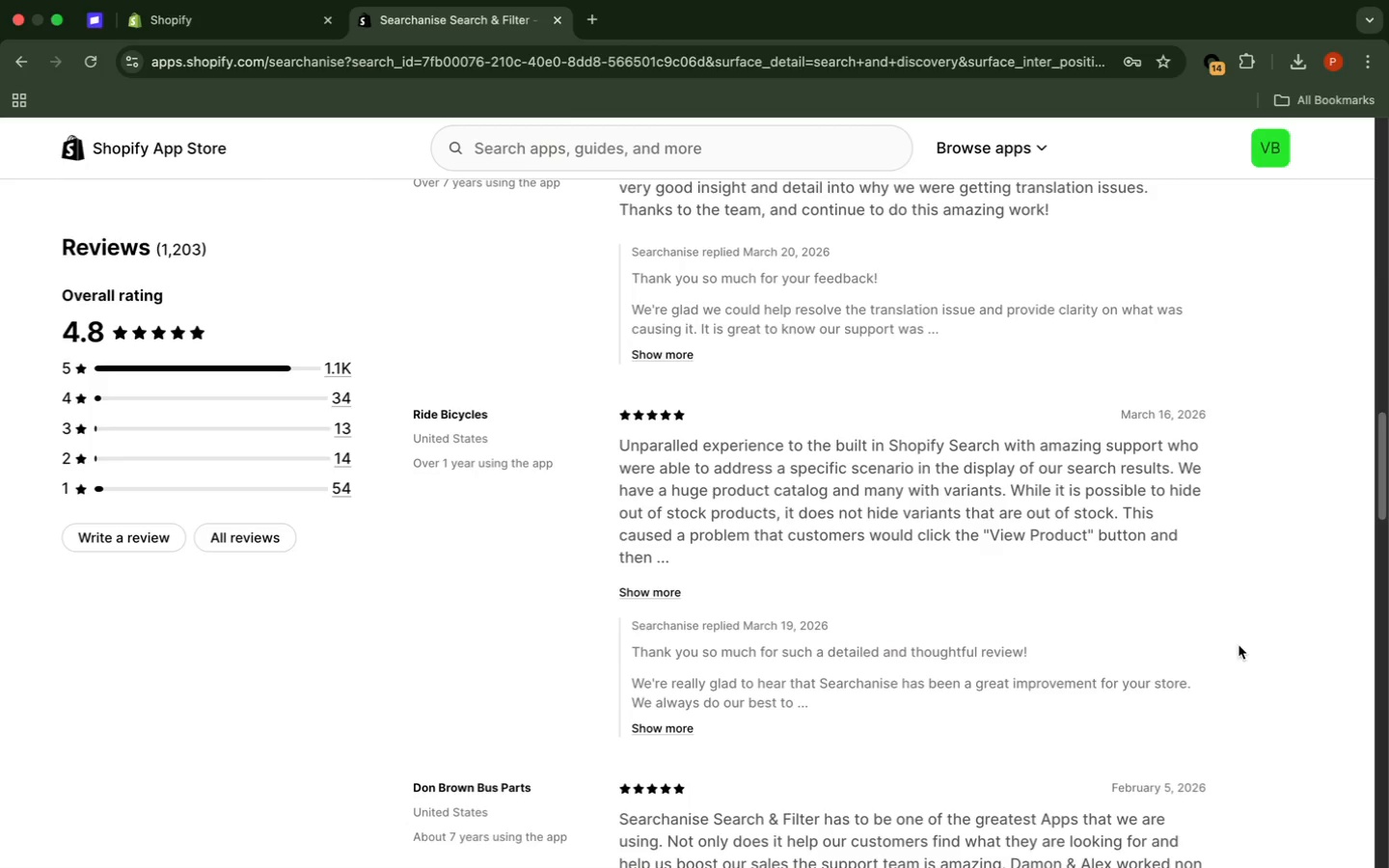 
wait(8.83)
 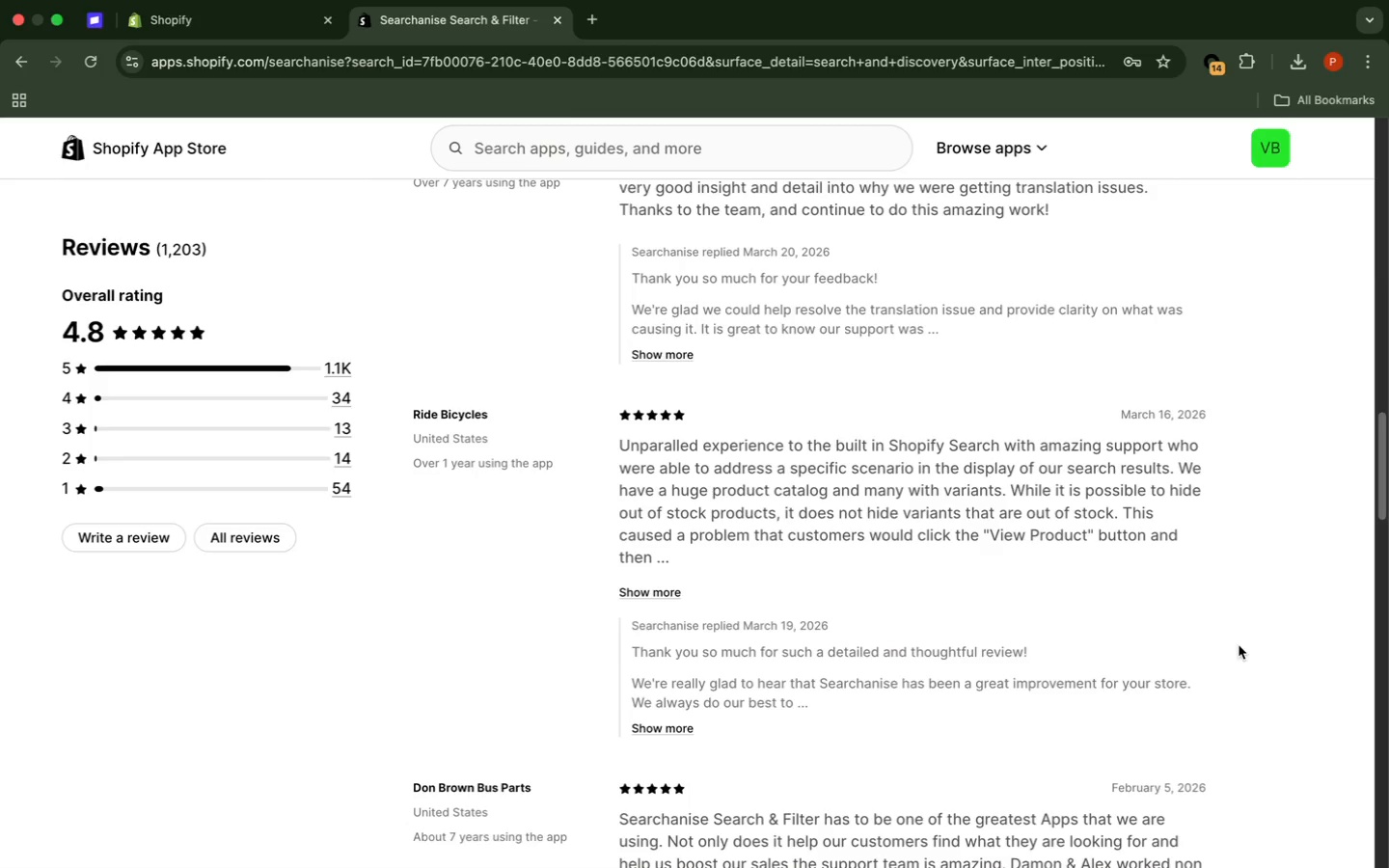 
scroll: coordinate [1266, 643], scroll_direction: down, amount: 3.0
 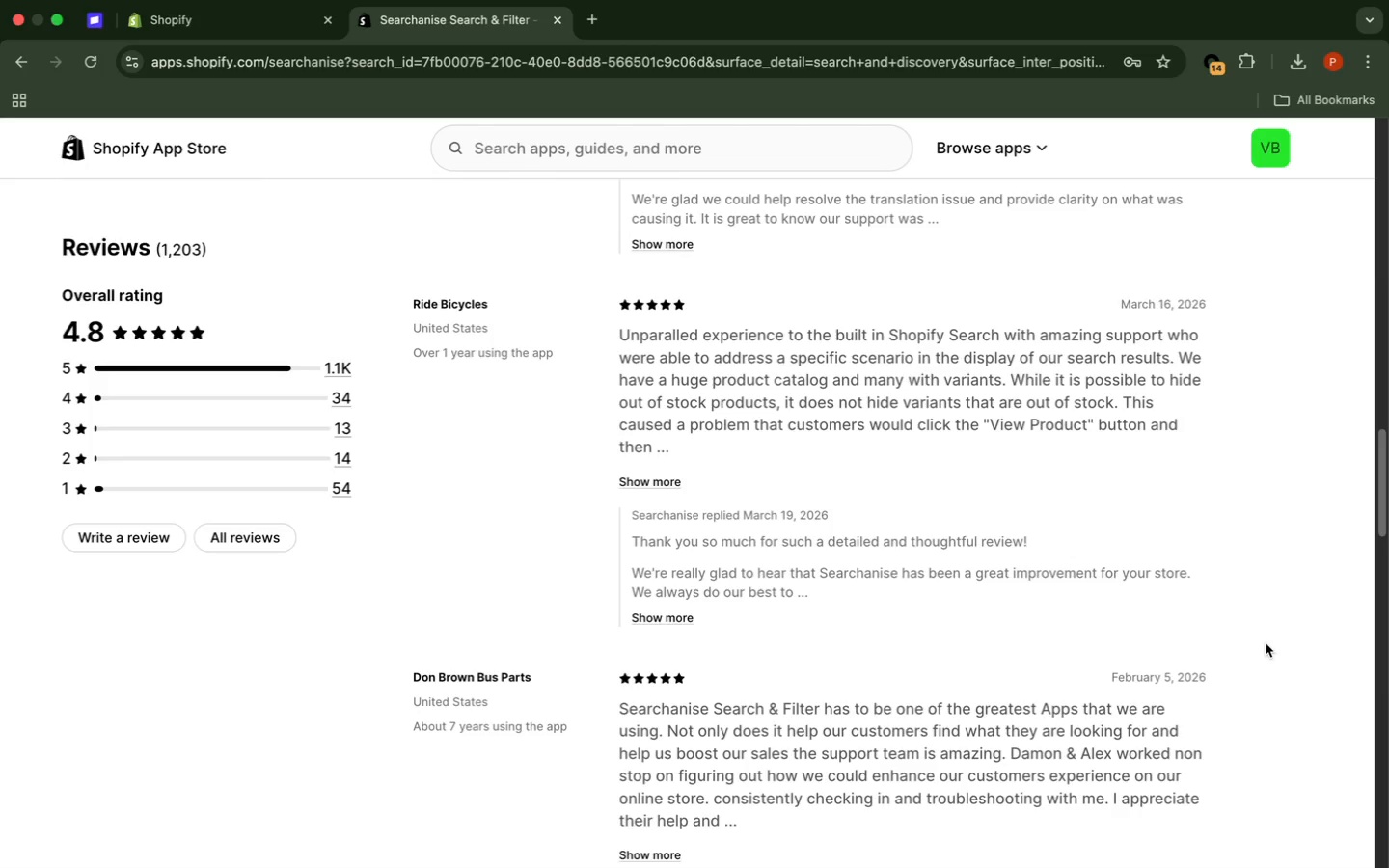 
wait(9.45)
 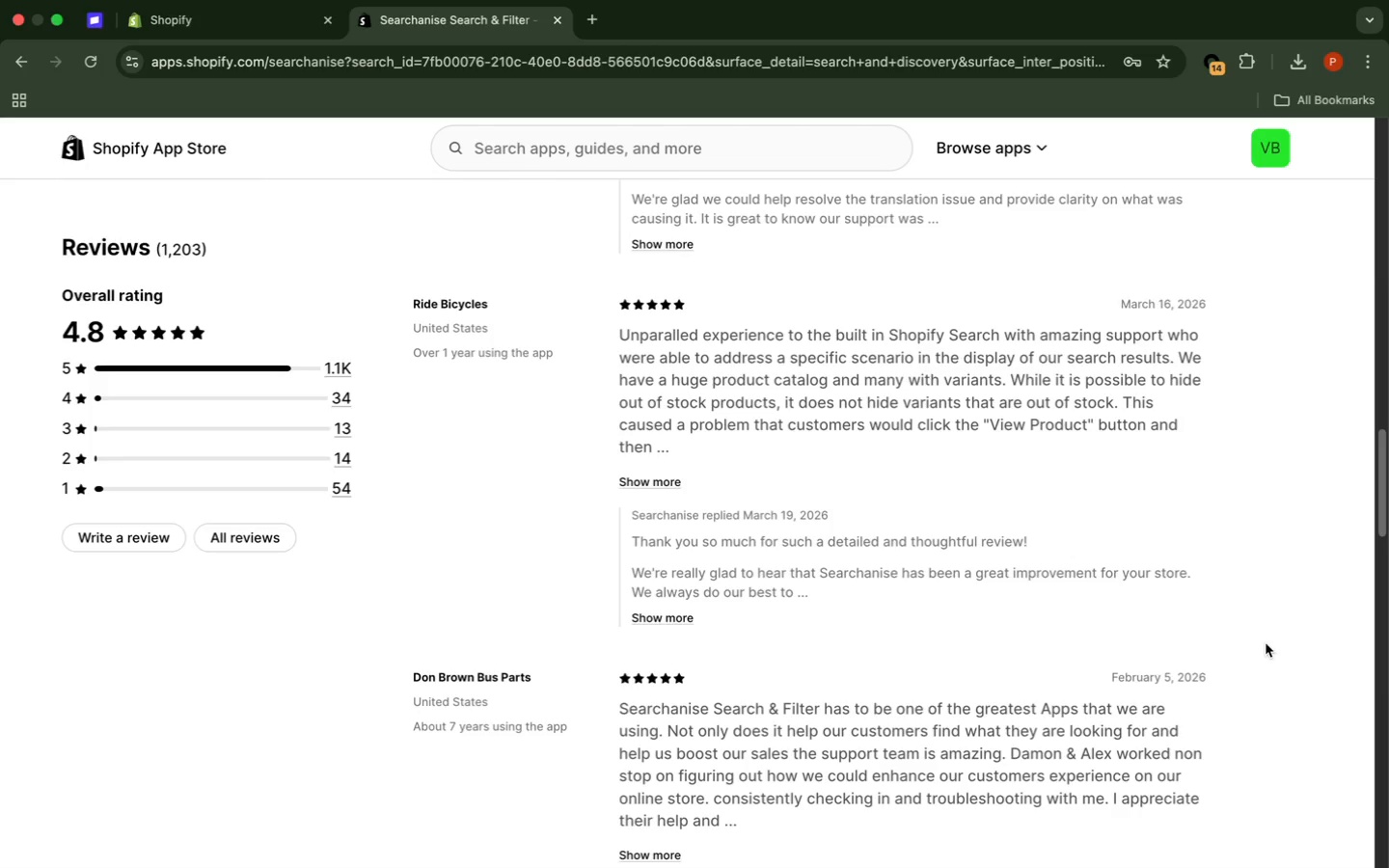 
scroll: coordinate [1266, 643], scroll_direction: down, amount: 14.0
 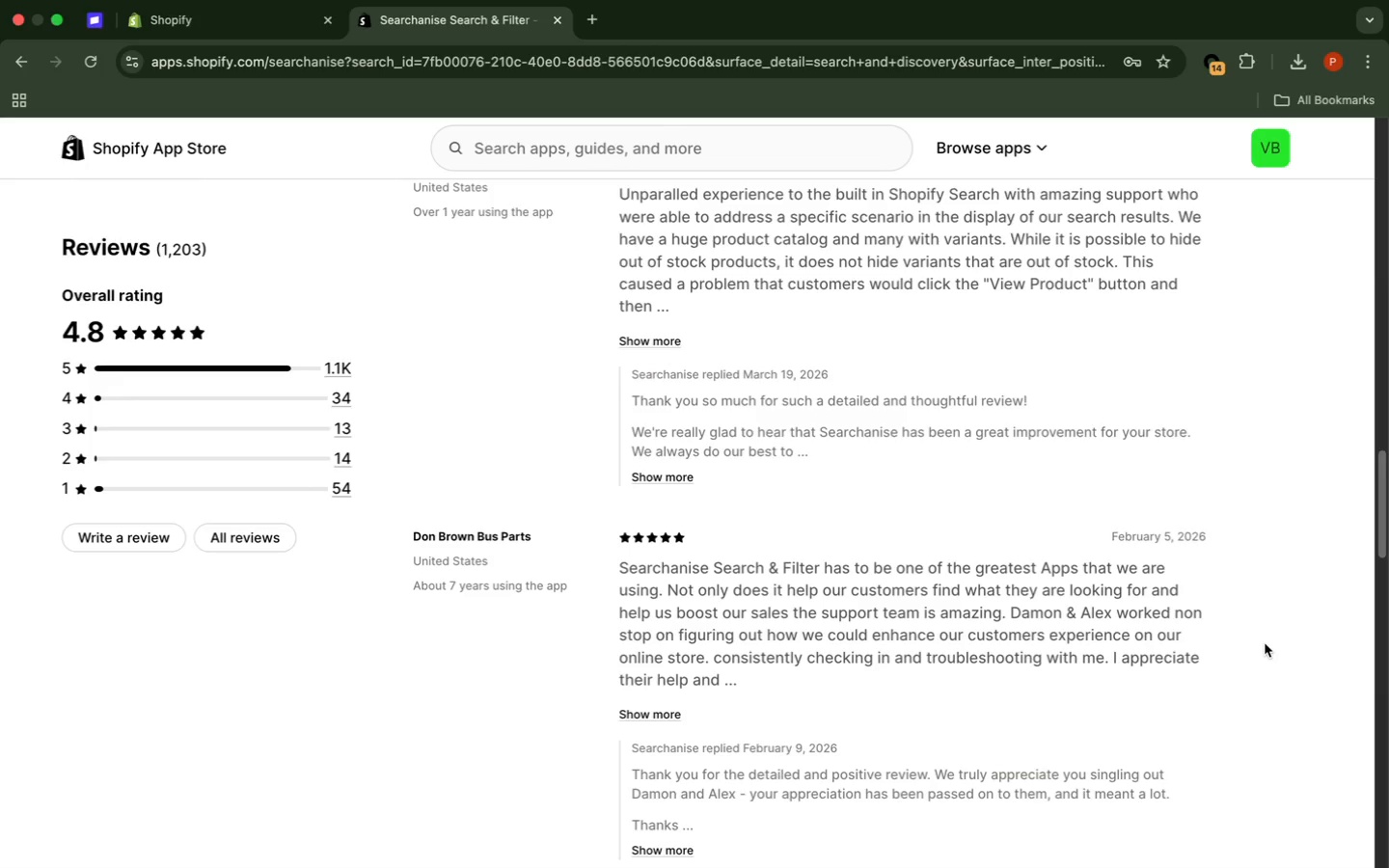 
wait(34.94)
 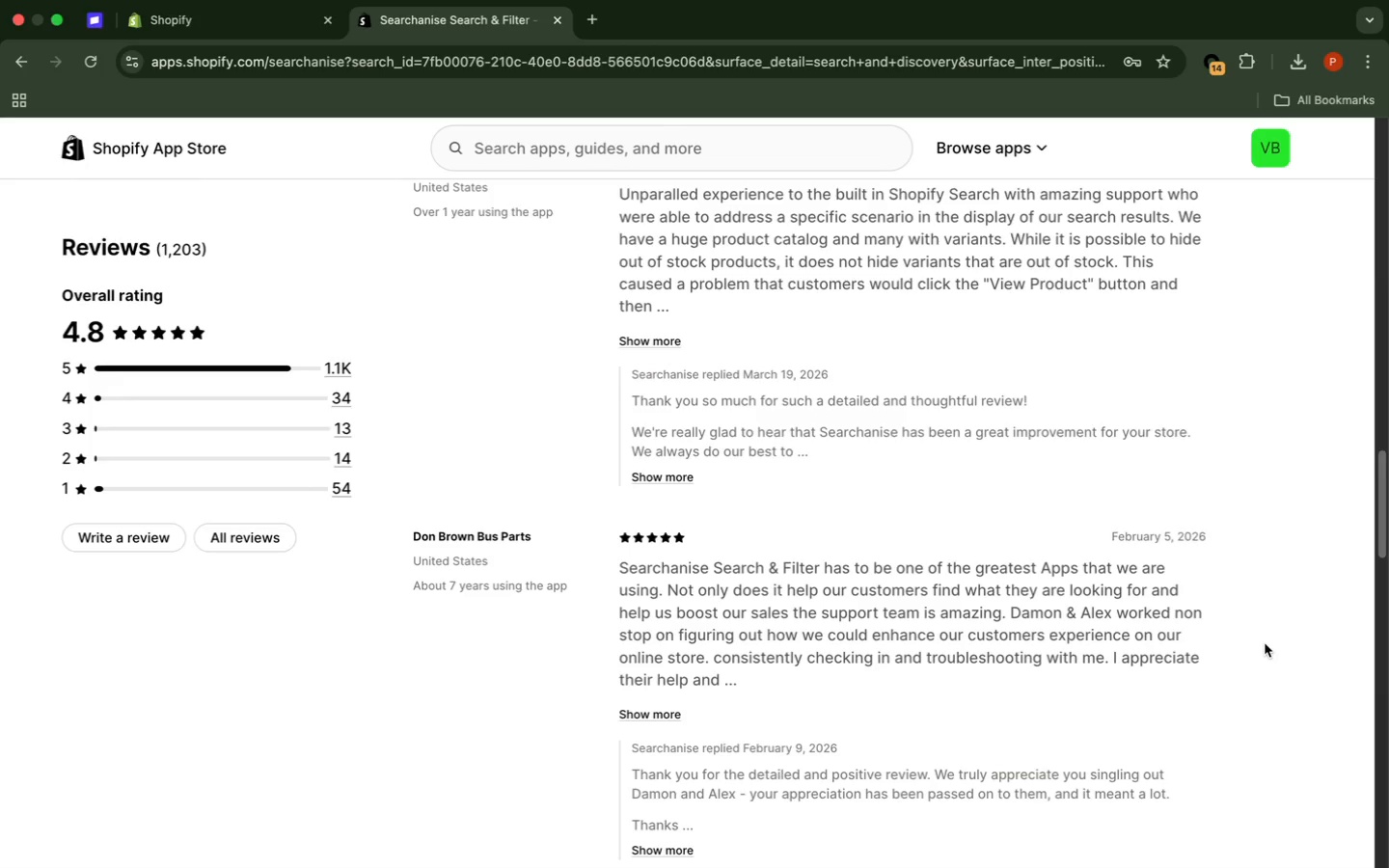 
scroll: coordinate [1007, 511], scroll_direction: down, amount: 13.0
 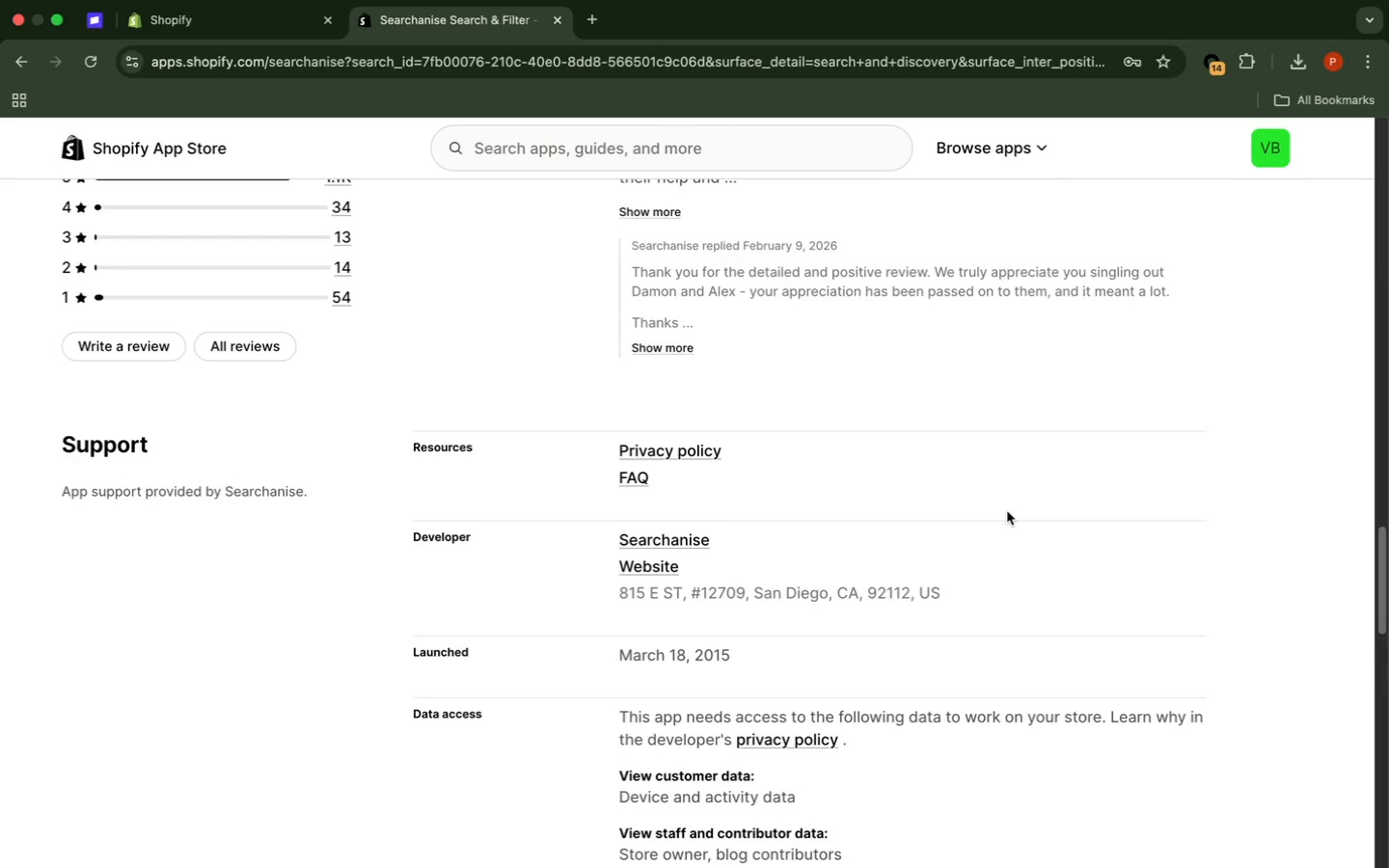 
wait(43.23)
 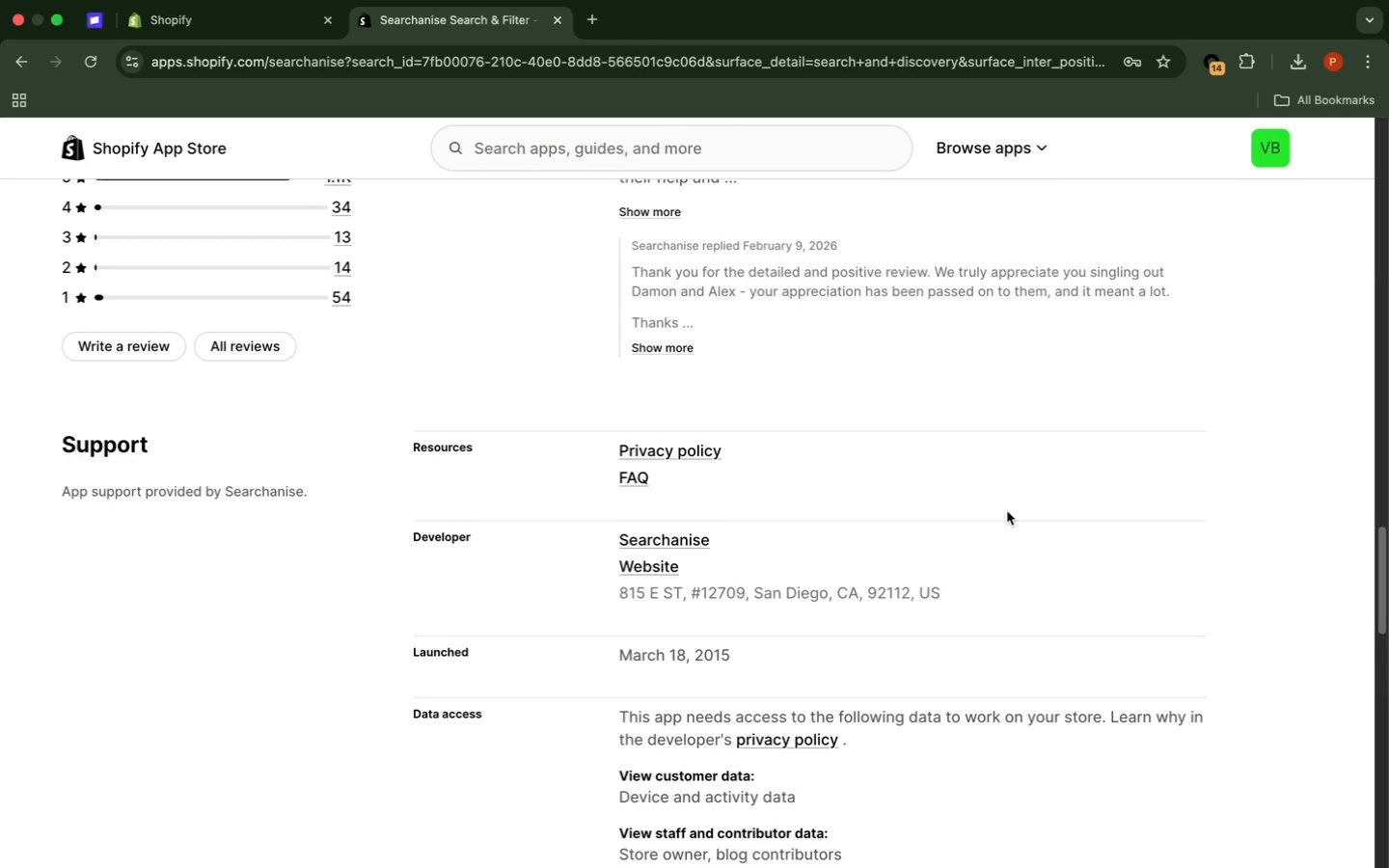 
scroll: coordinate [1007, 510], scroll_direction: down, amount: 21.0
 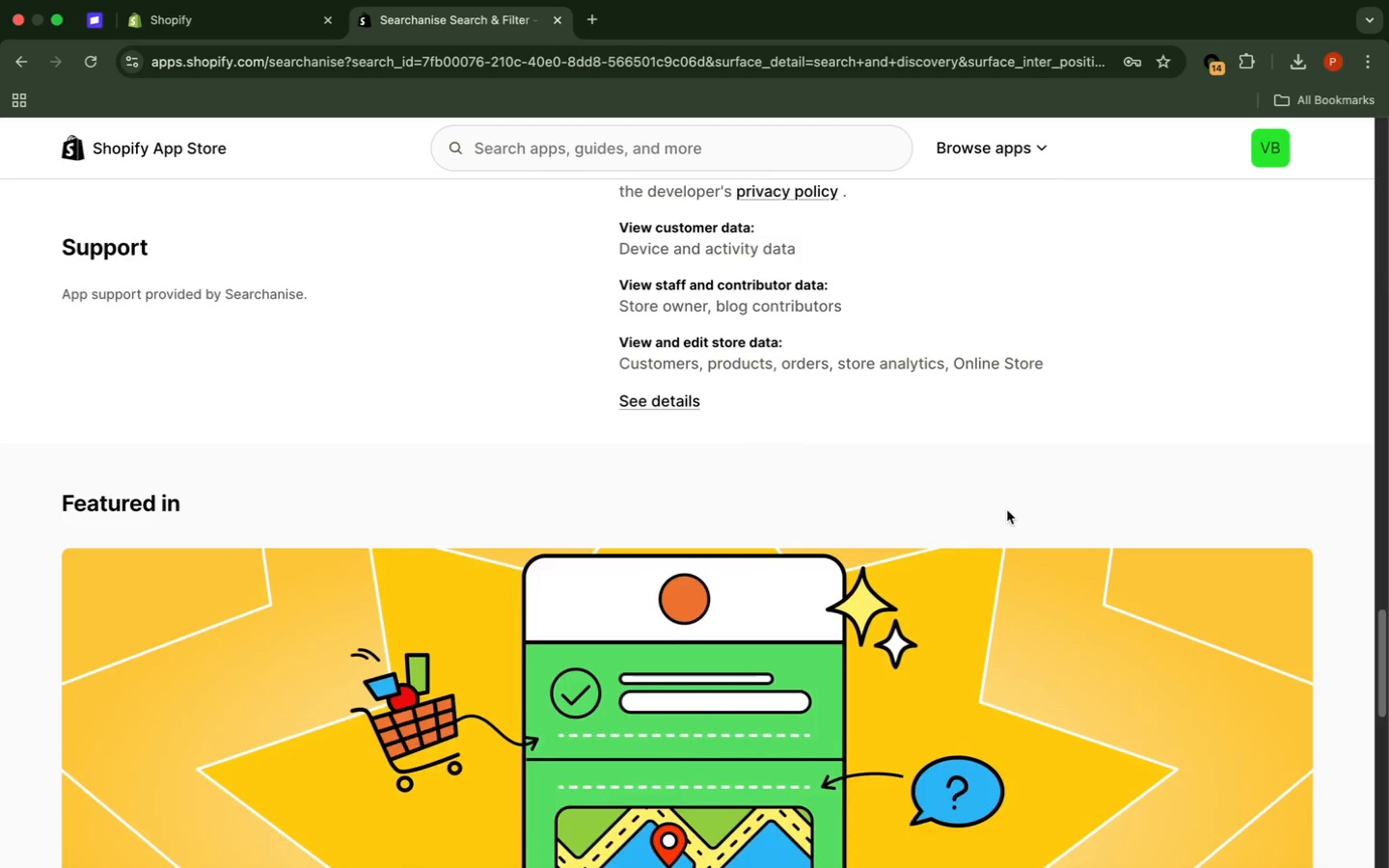 
wait(6.29)
 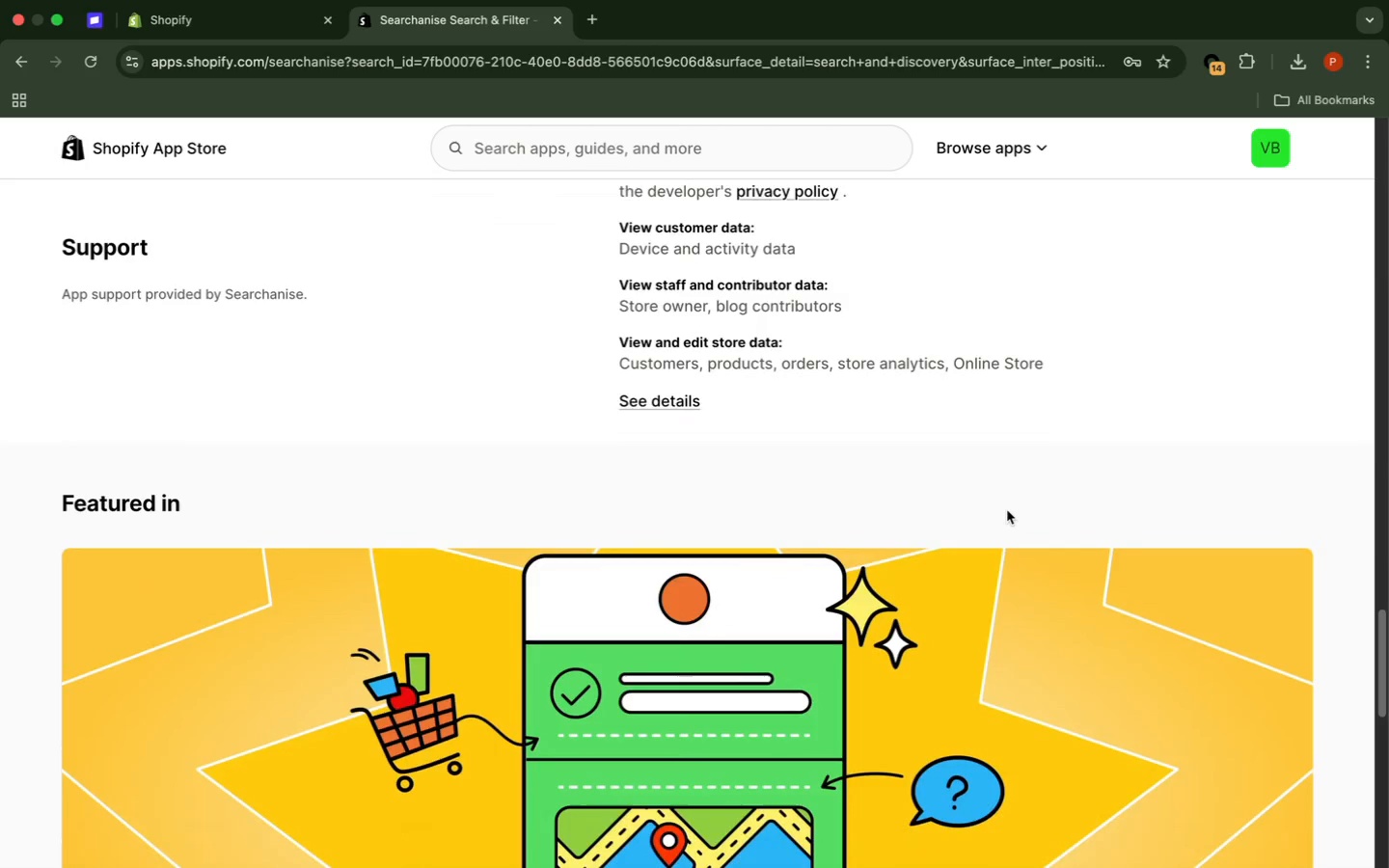 
scroll: coordinate [1011, 511], scroll_direction: down, amount: 21.0
 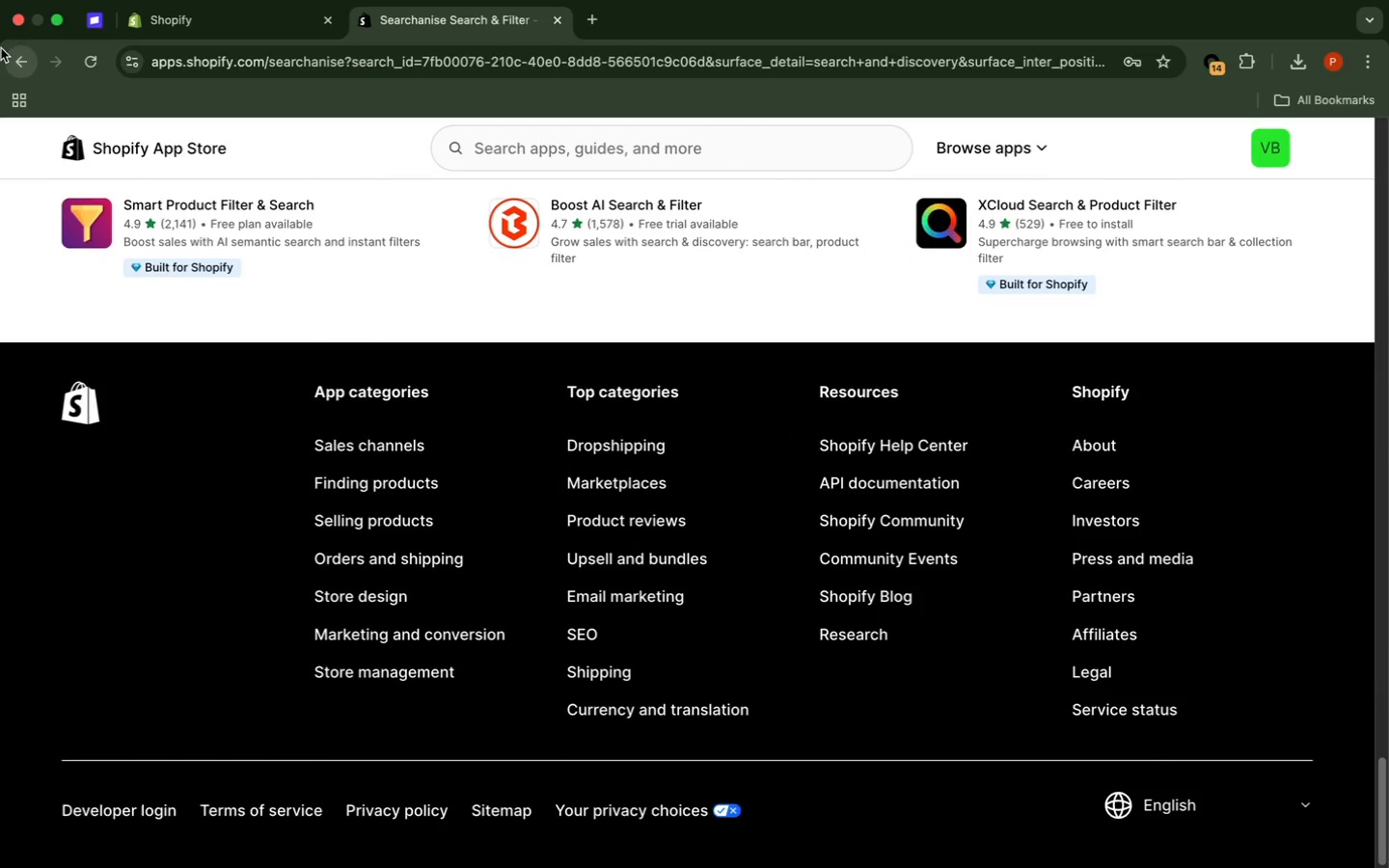 
left_click([14, 60])
 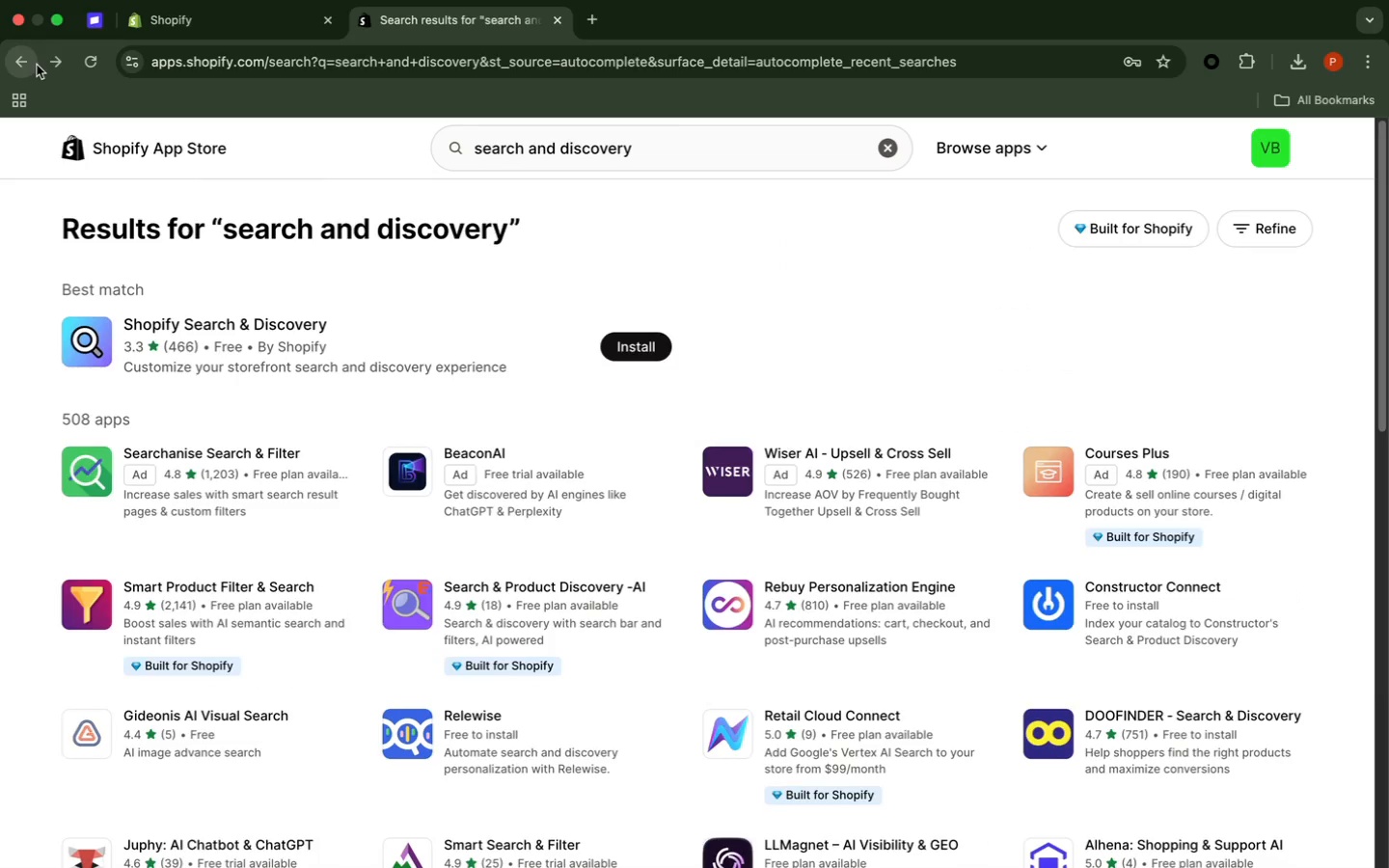 
wait(8.92)
 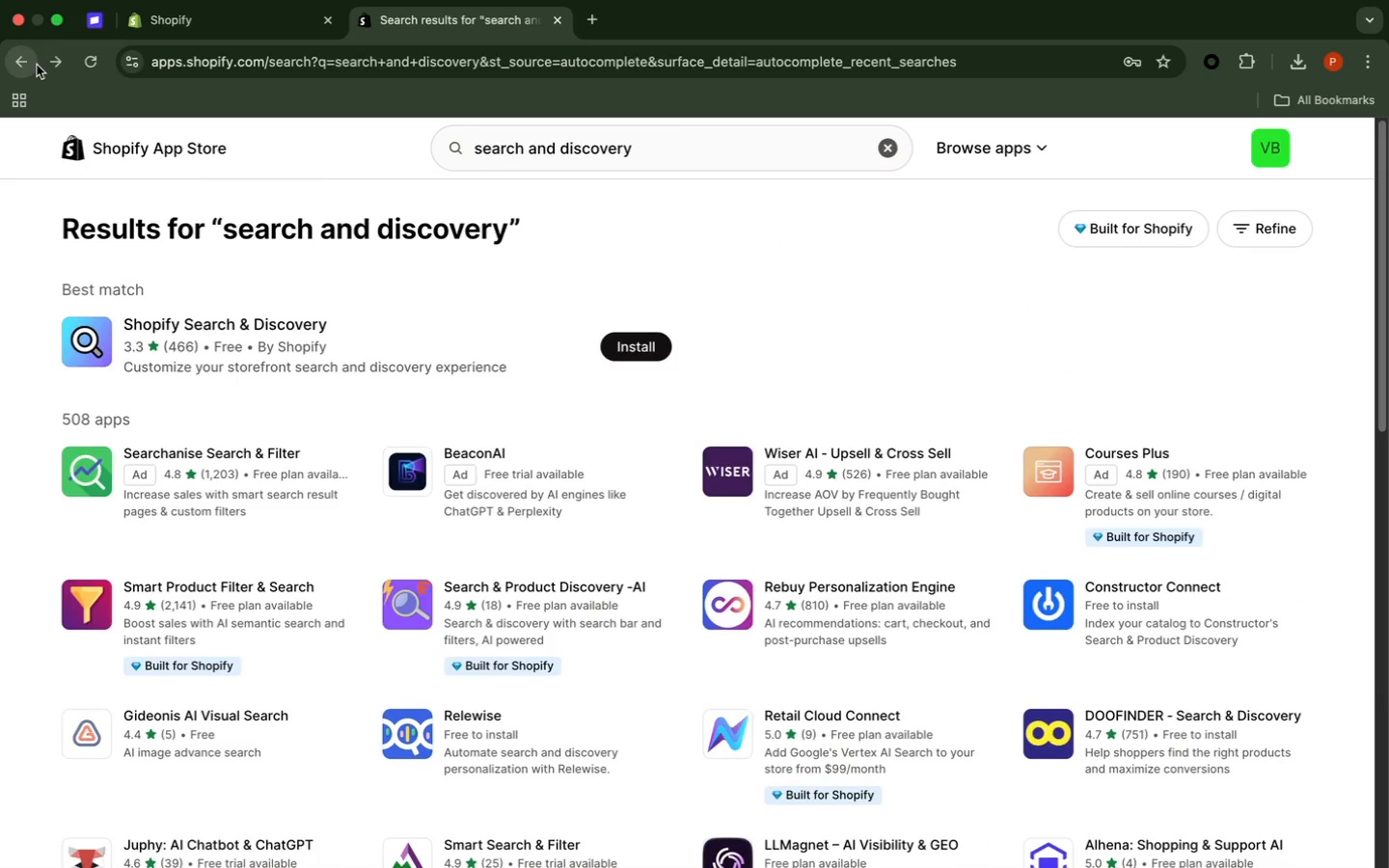 
left_click([491, 334])
 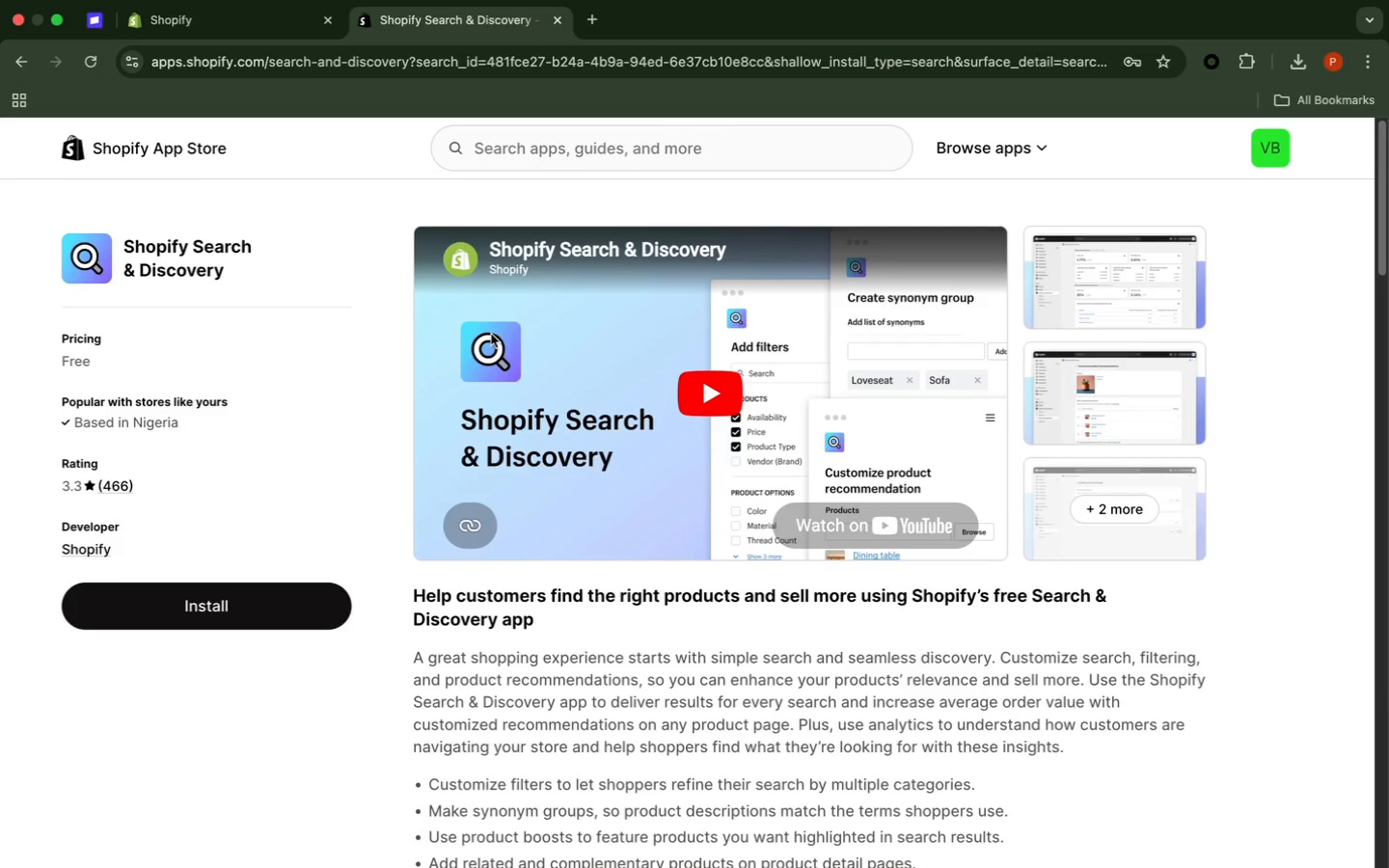 
wait(22.09)
 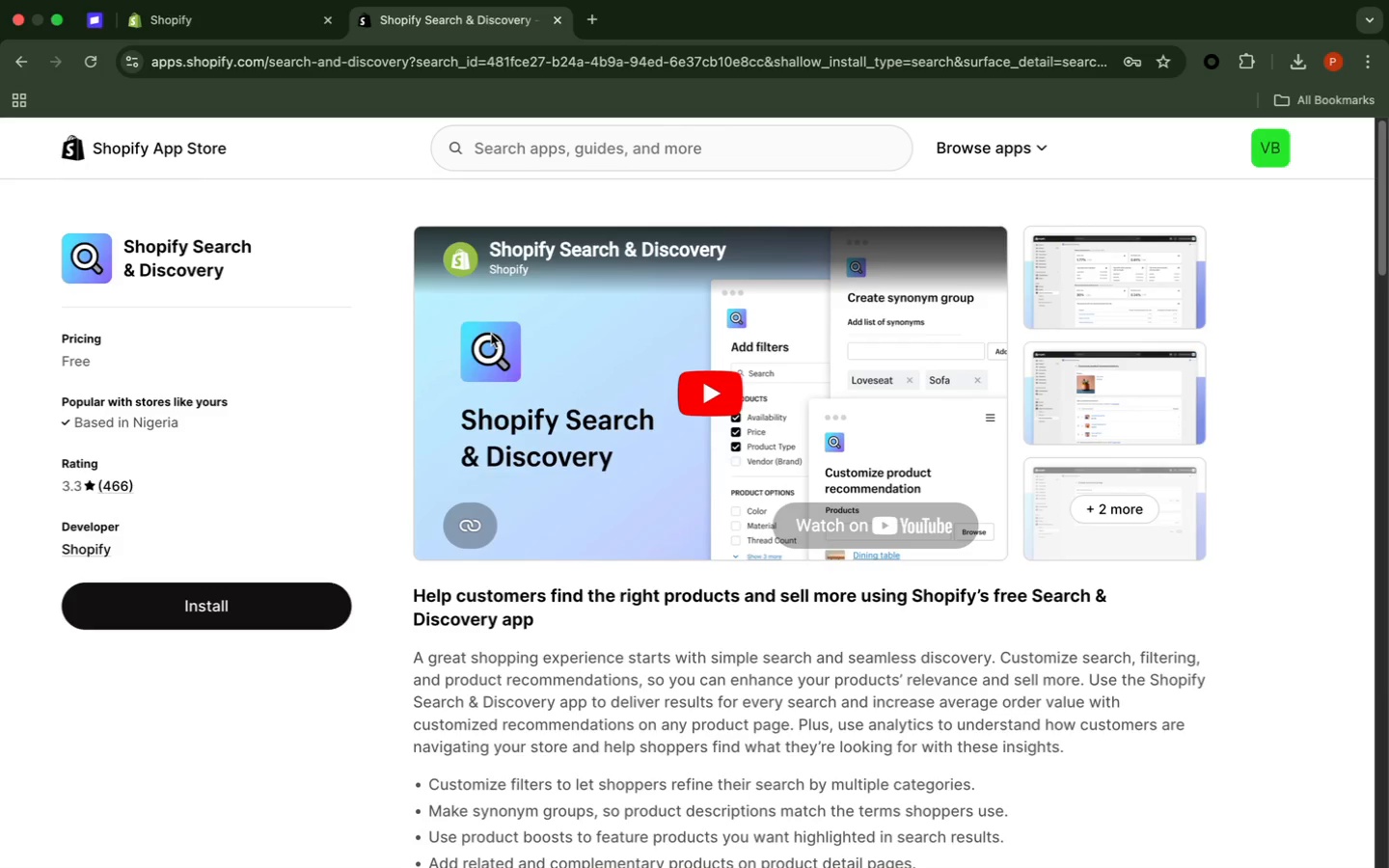 
left_click([251, 600])
 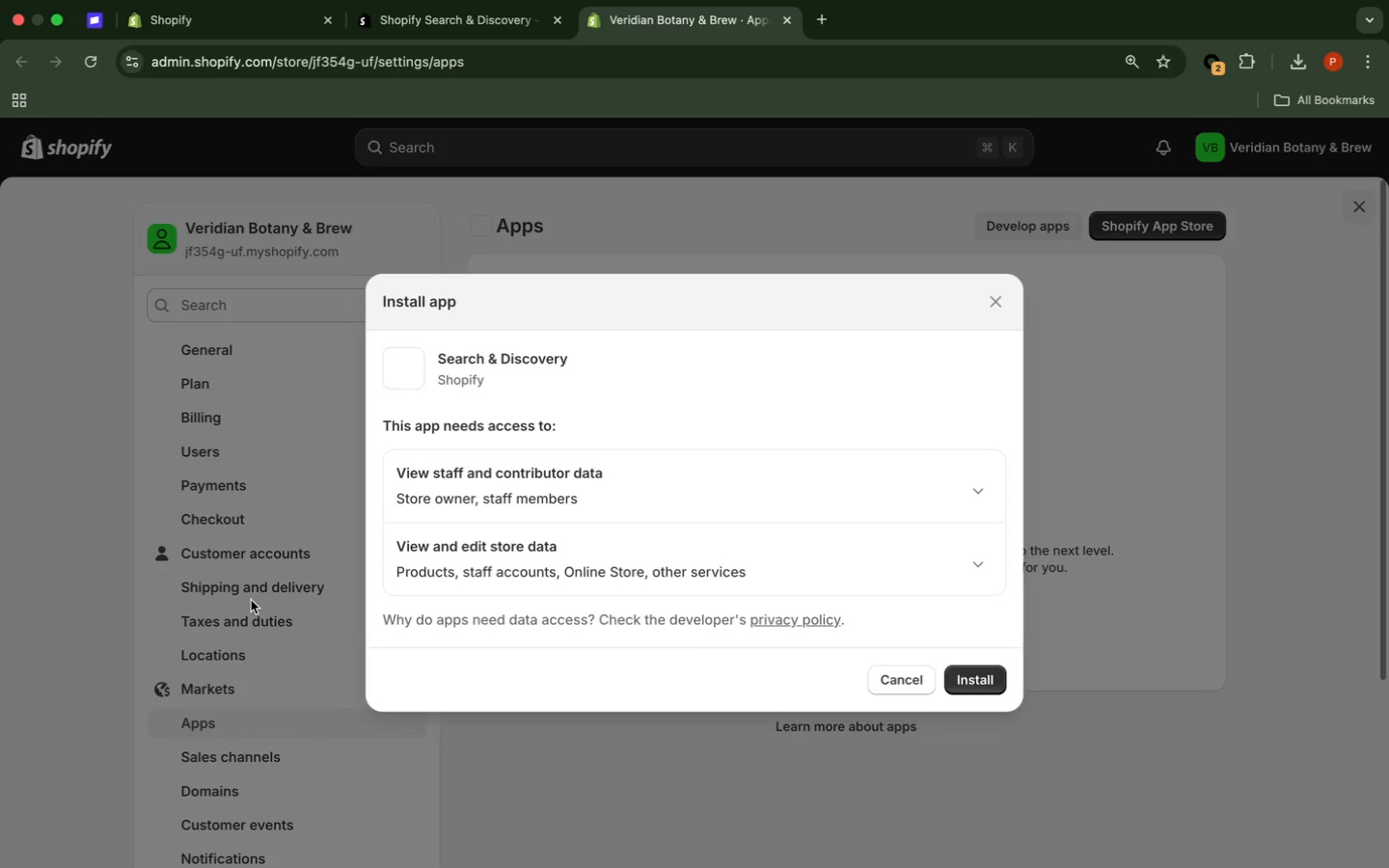 
wait(18.51)
 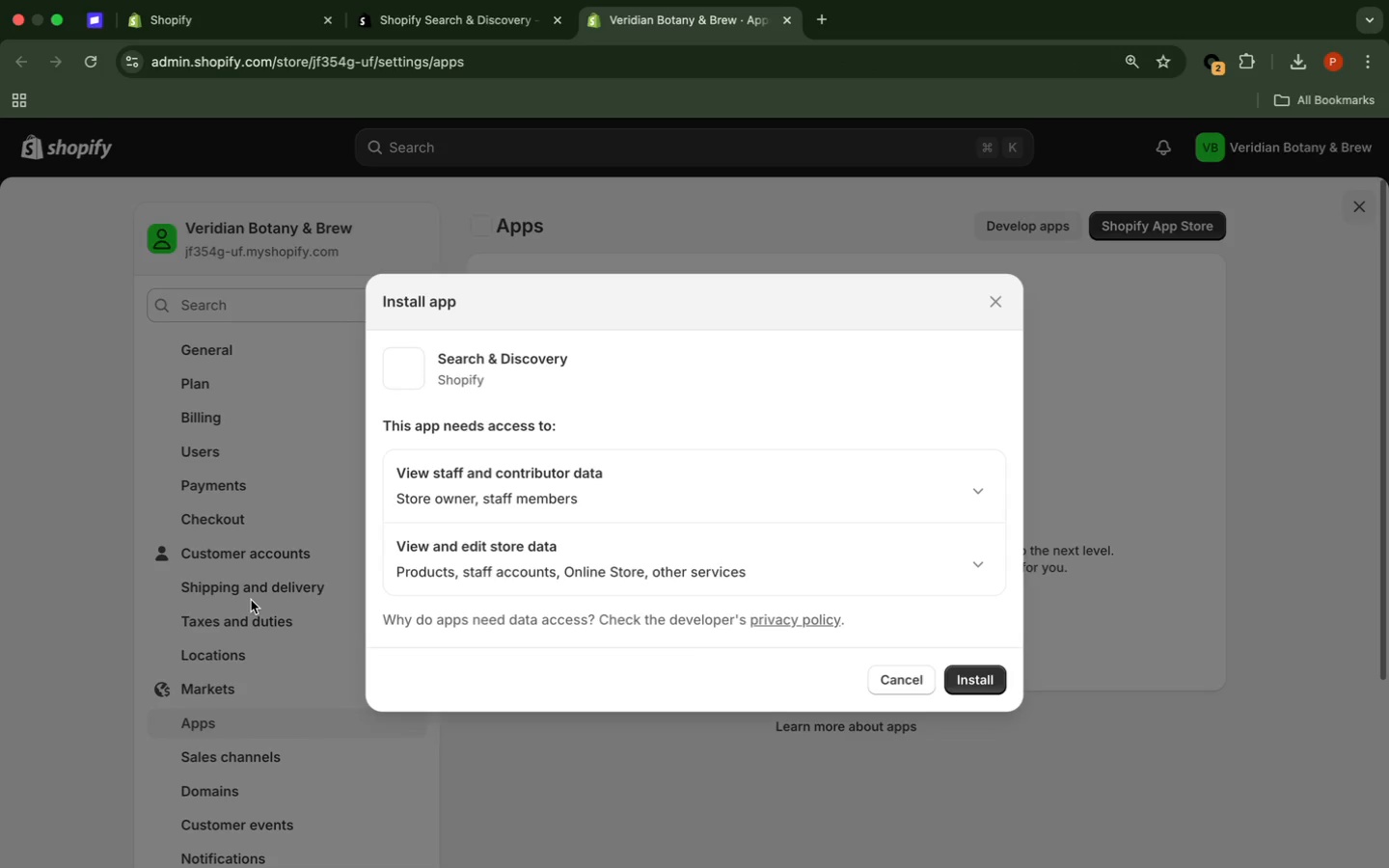 
left_click([995, 683])
 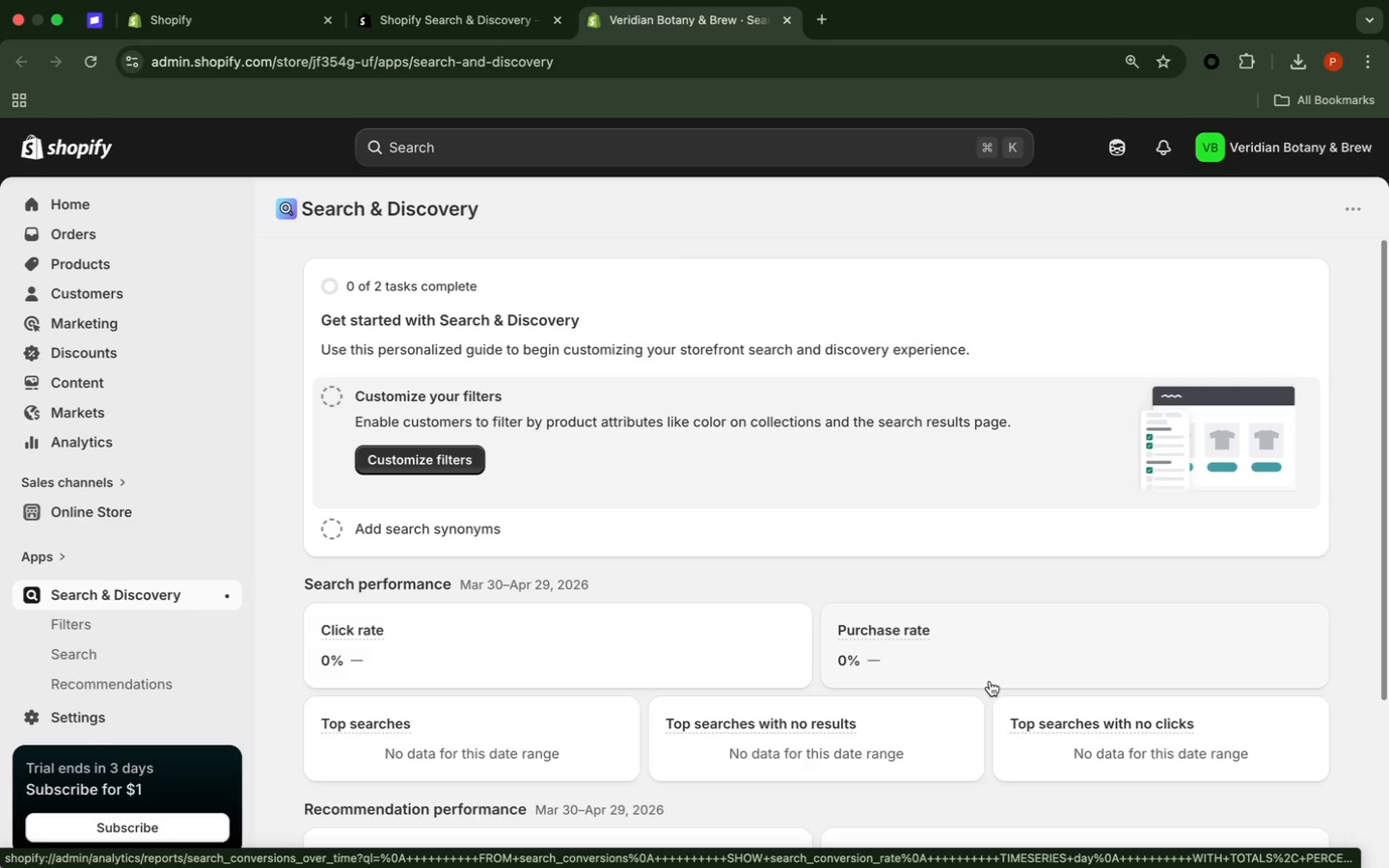 
wait(40.82)
 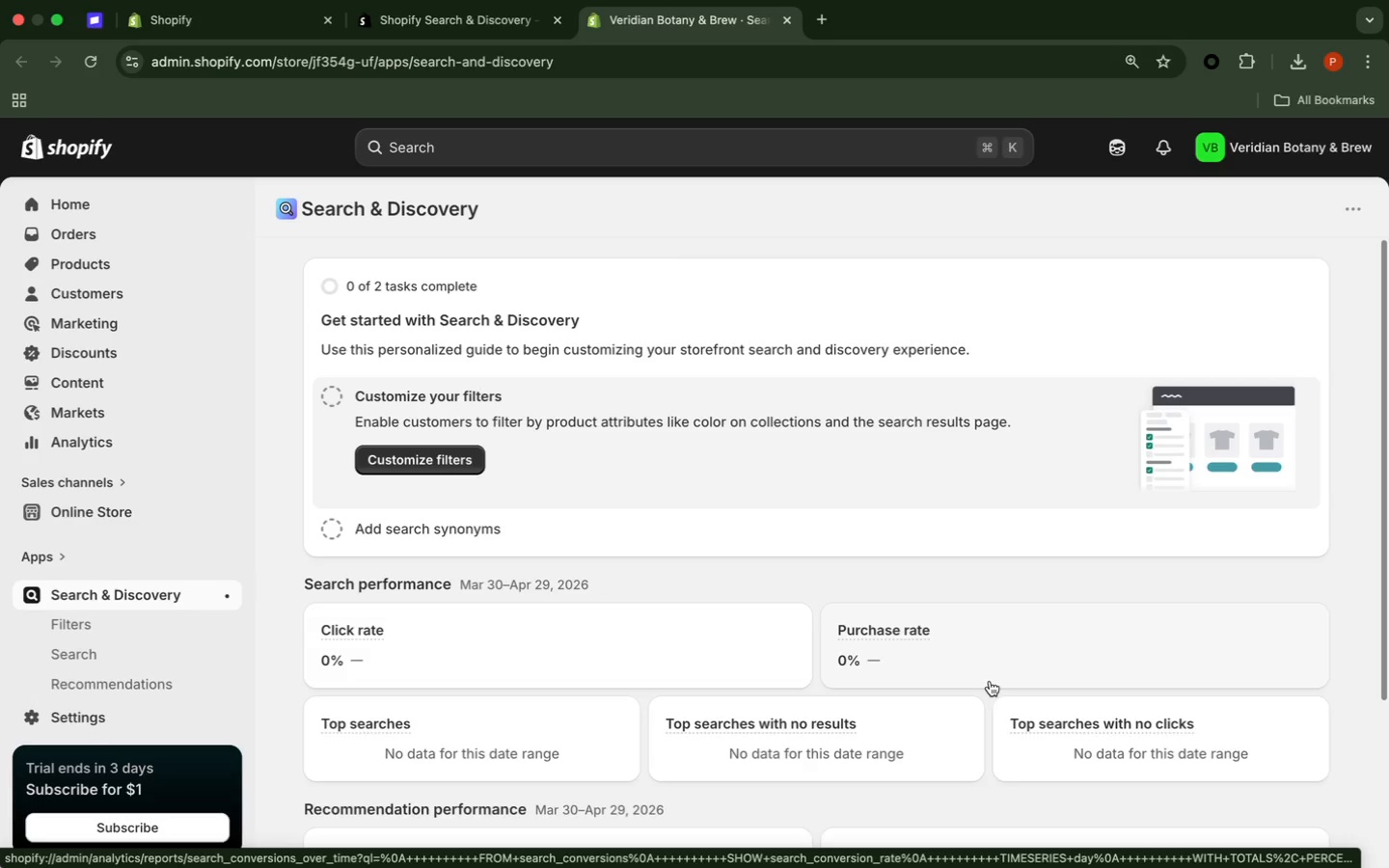 
scroll: coordinate [990, 681], scroll_direction: down, amount: 4.0
 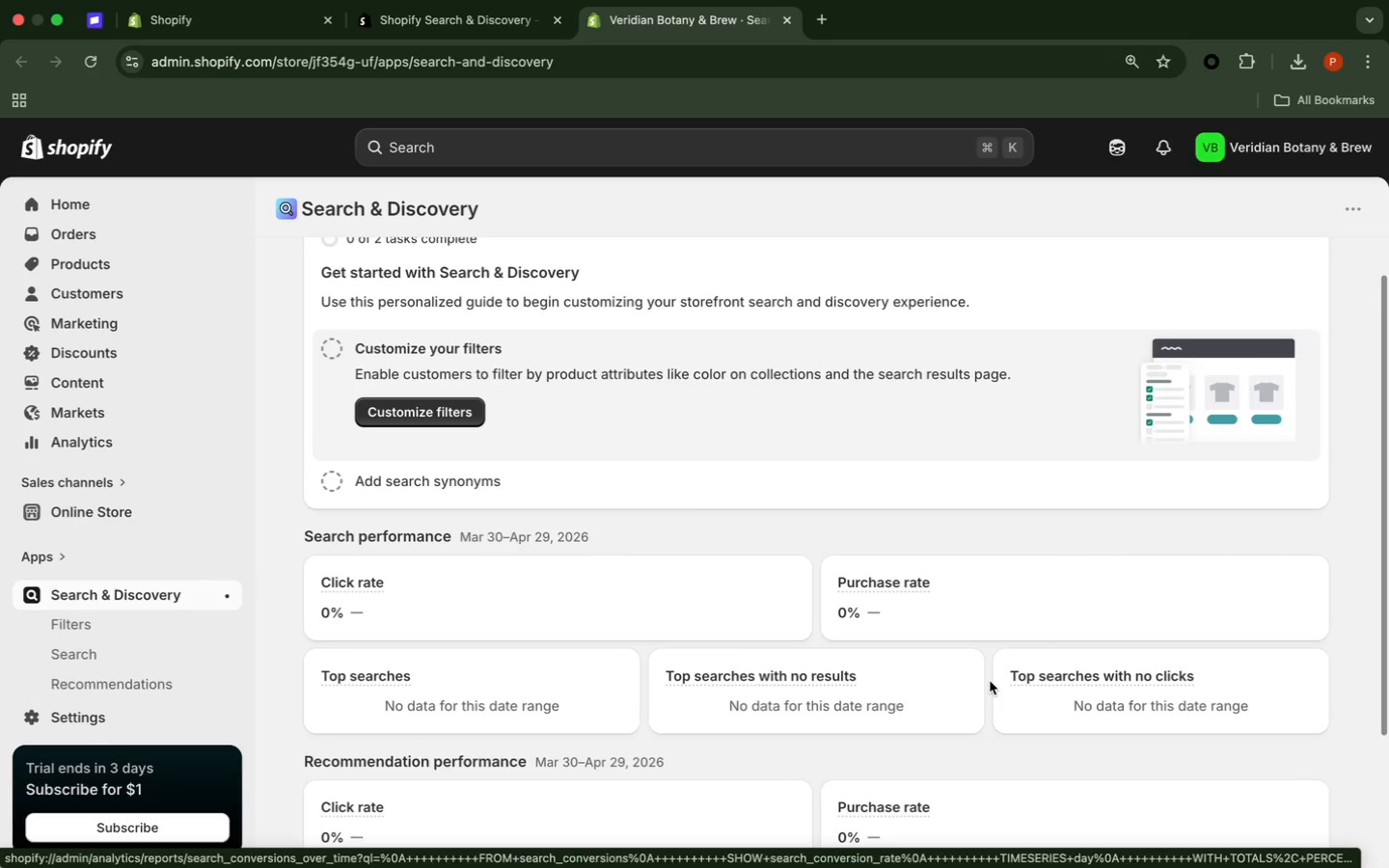 
scroll: coordinate [990, 681], scroll_direction: up, amount: 3.0
 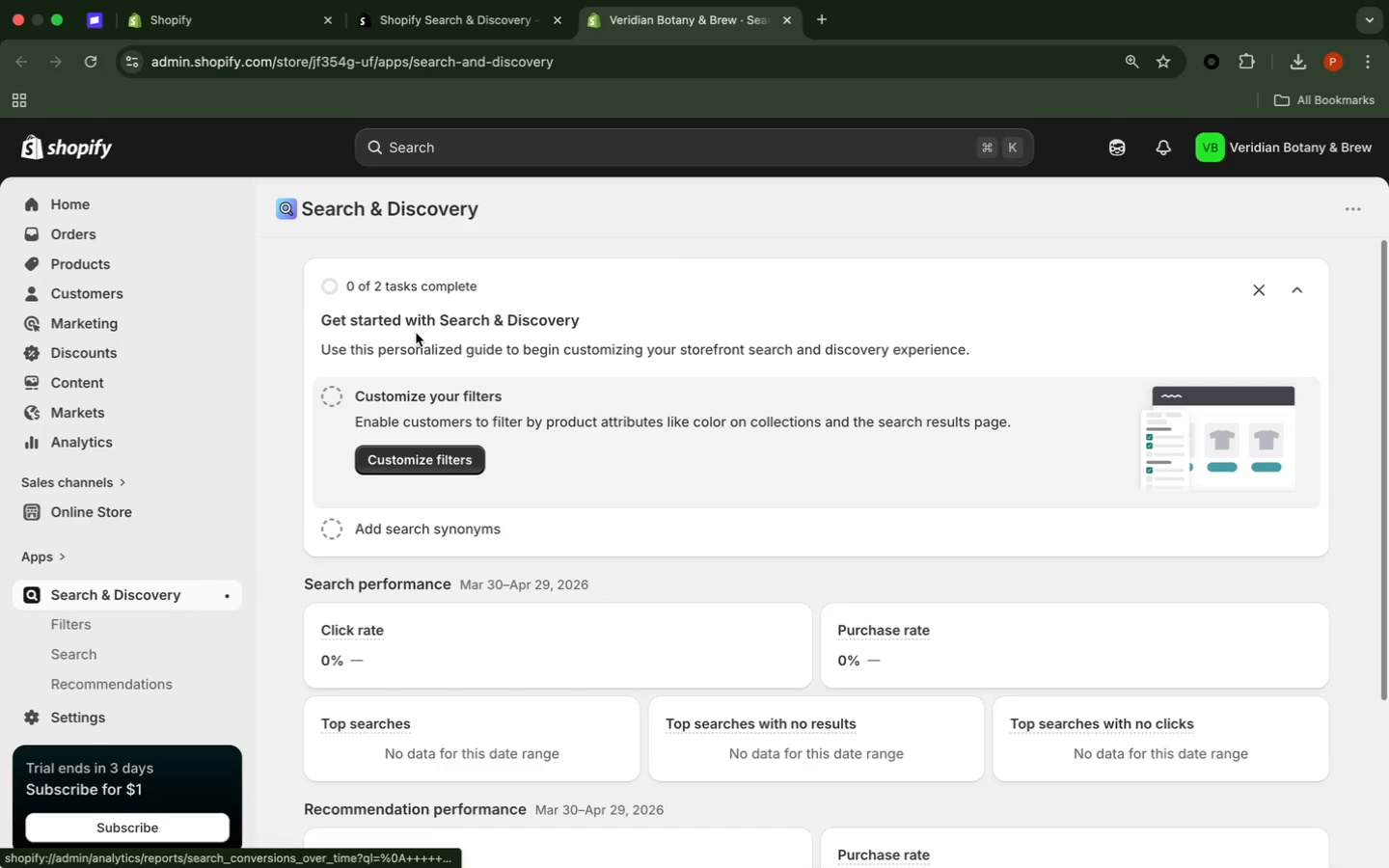 
mouse_move([356, 423])
 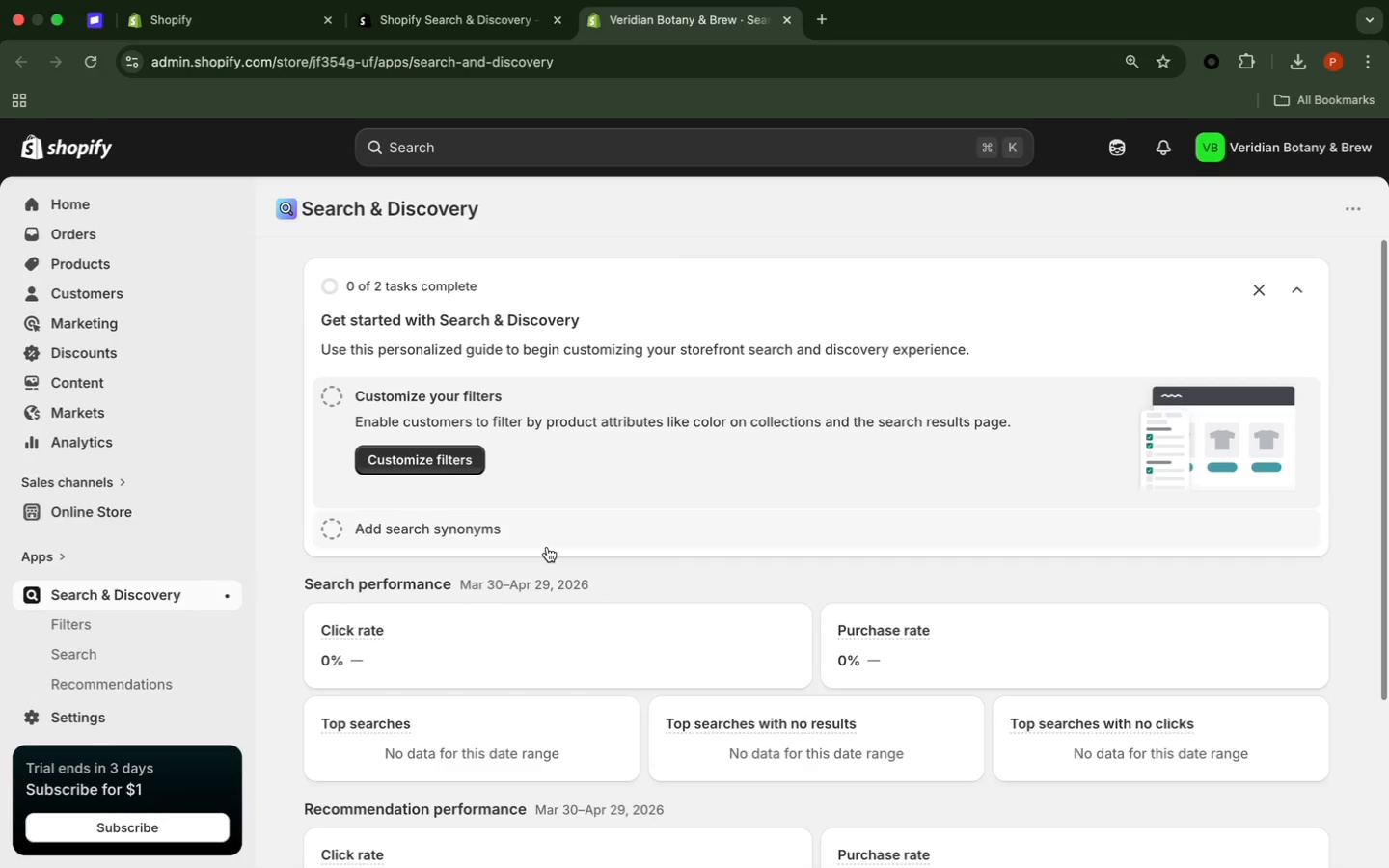 
wait(11.1)
 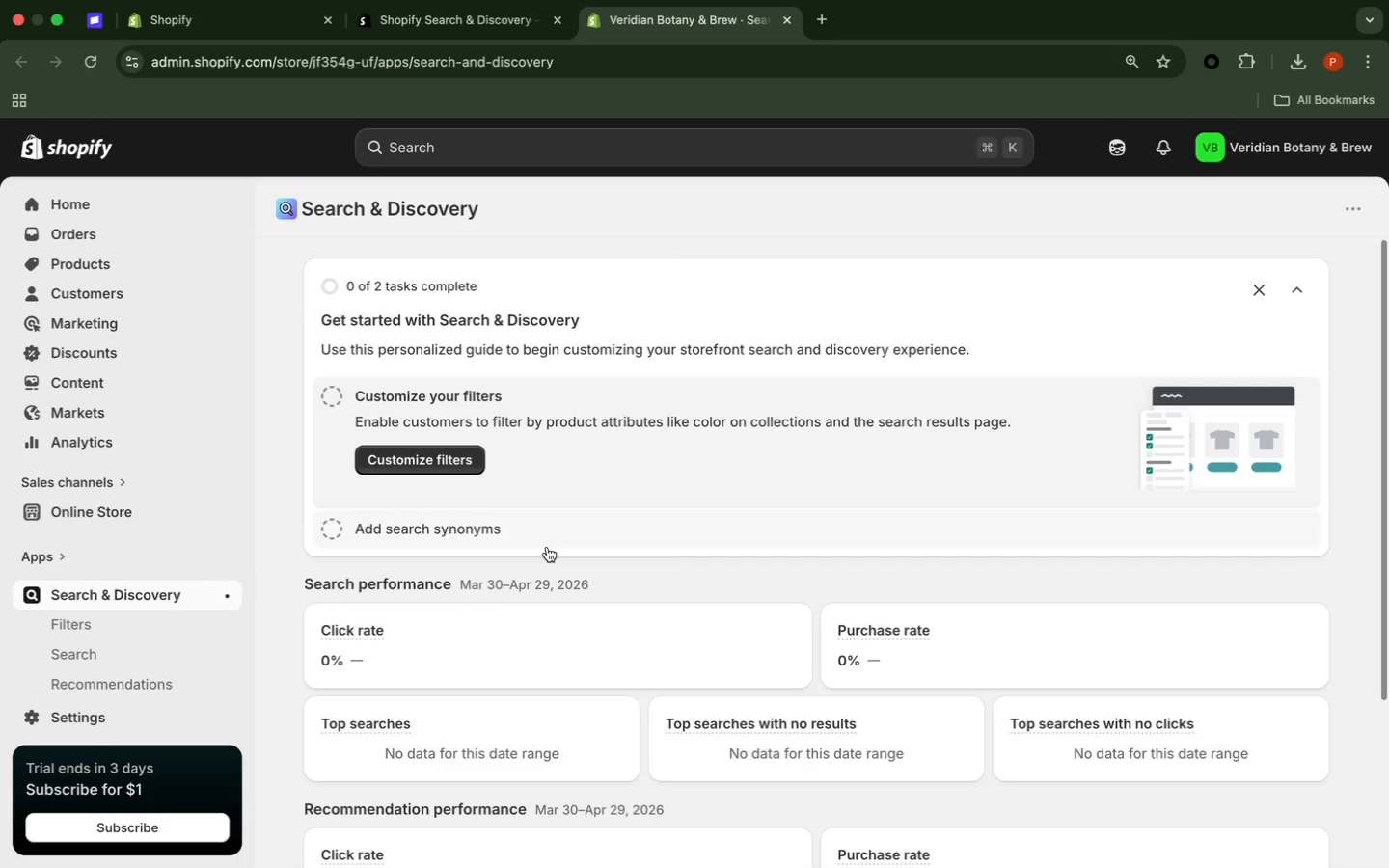 
mouse_move([345, 529])
 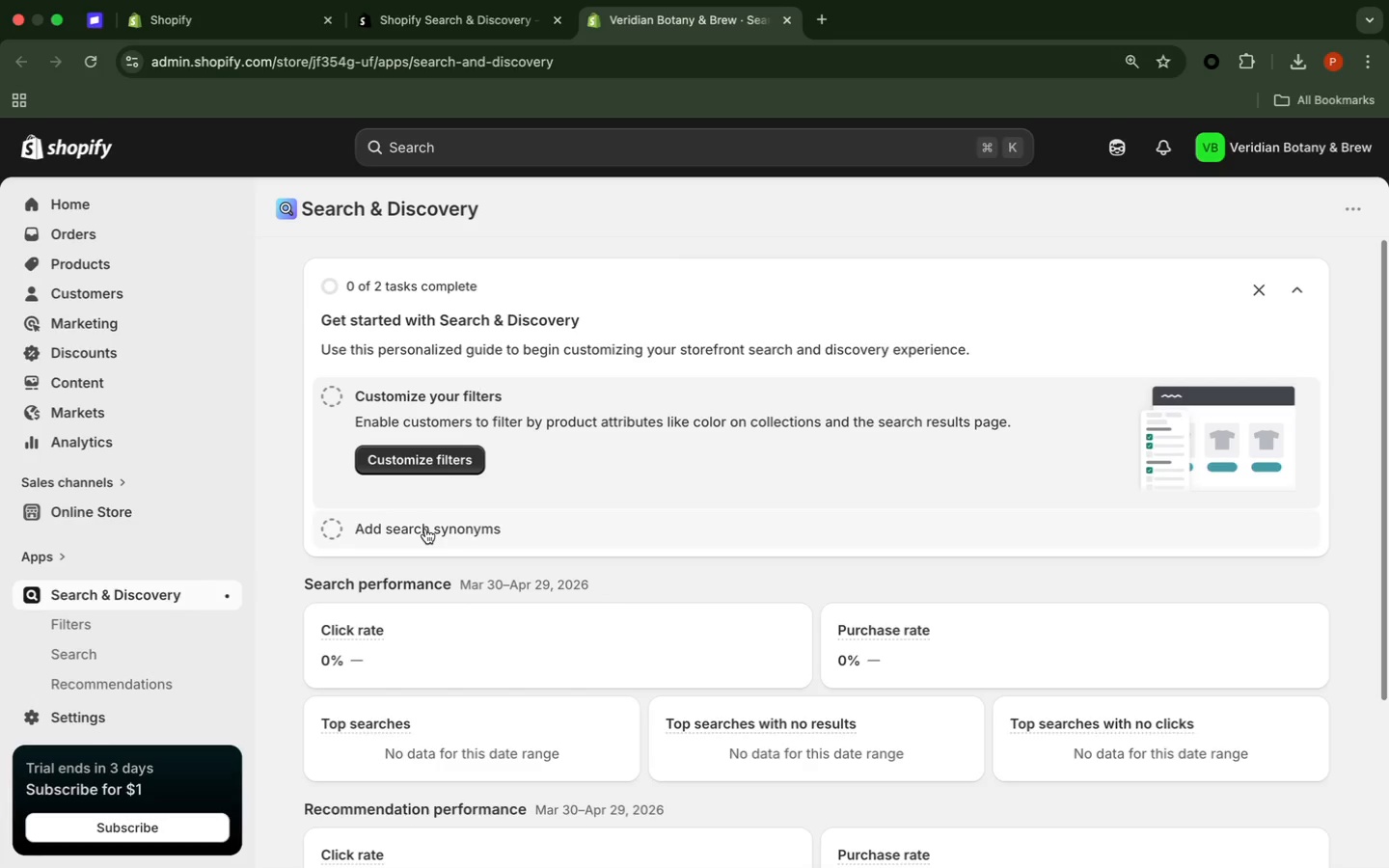 
wait(5.3)
 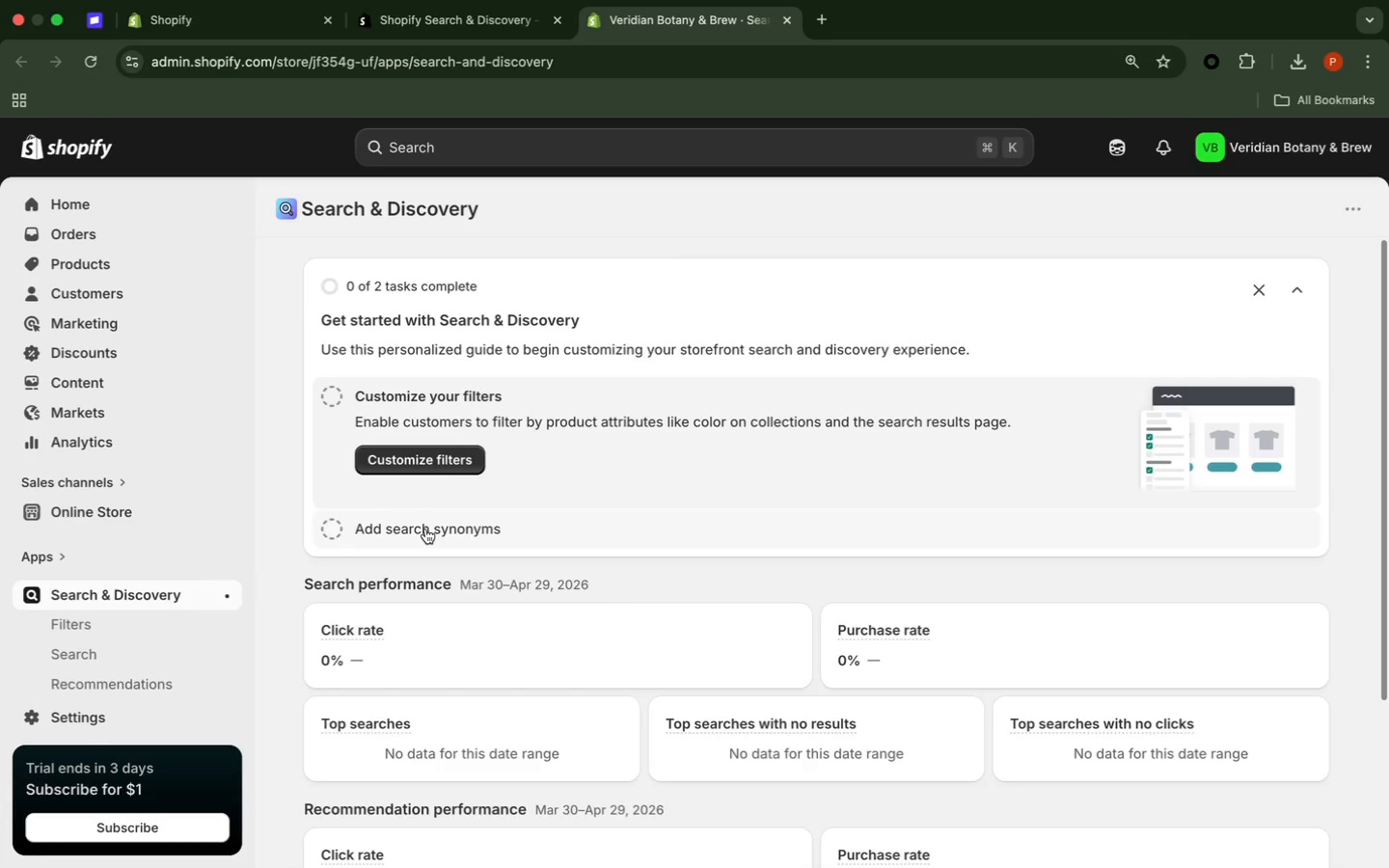 
left_click([425, 529])
 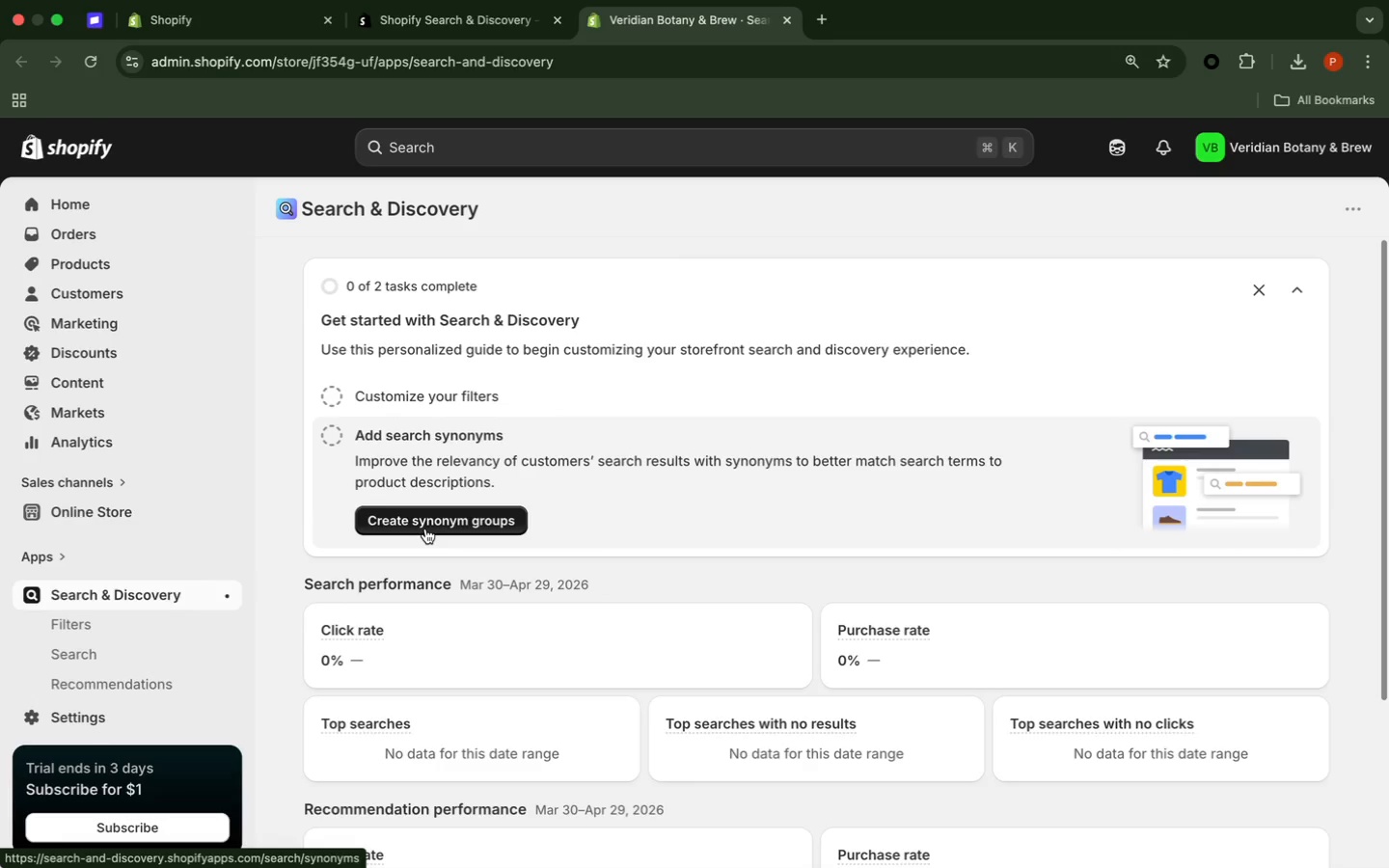 
left_click([425, 529])